 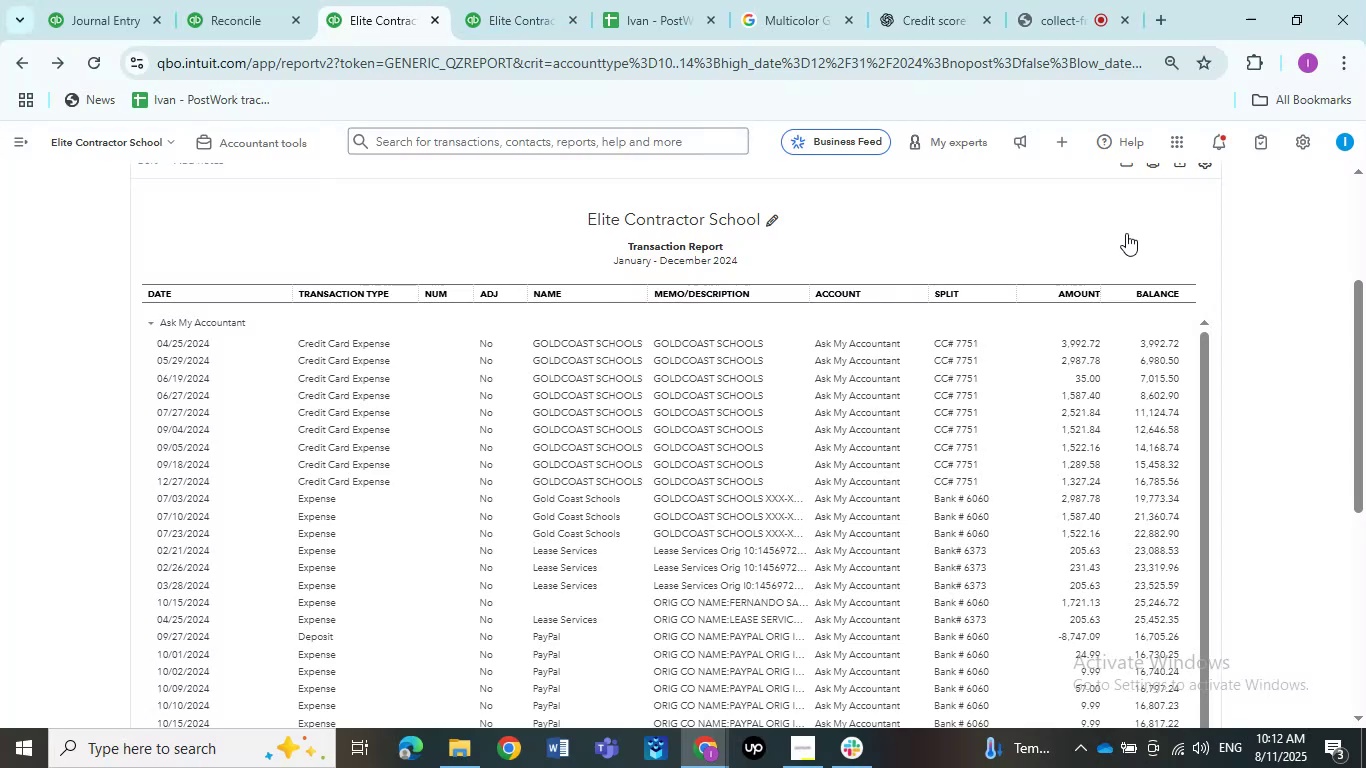 
key(Backspace)
 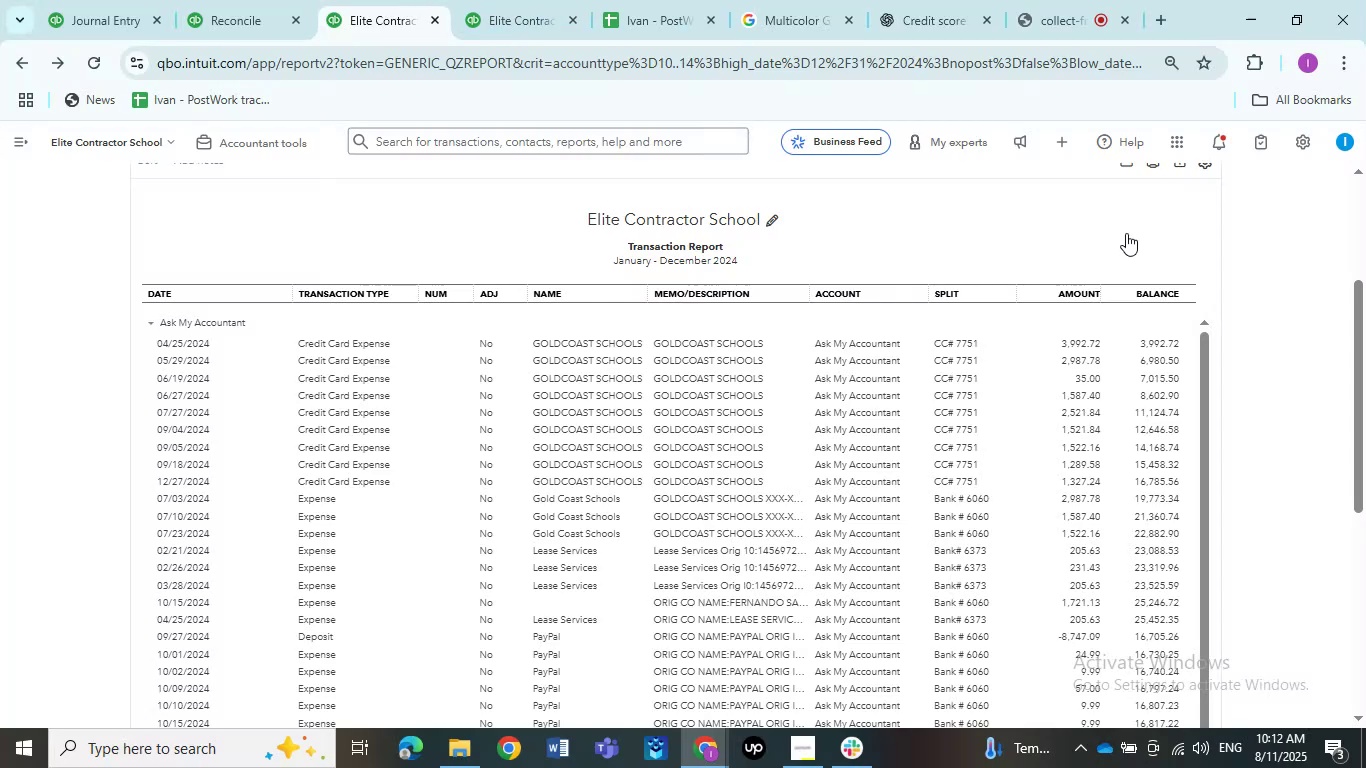 
key(Backspace)
 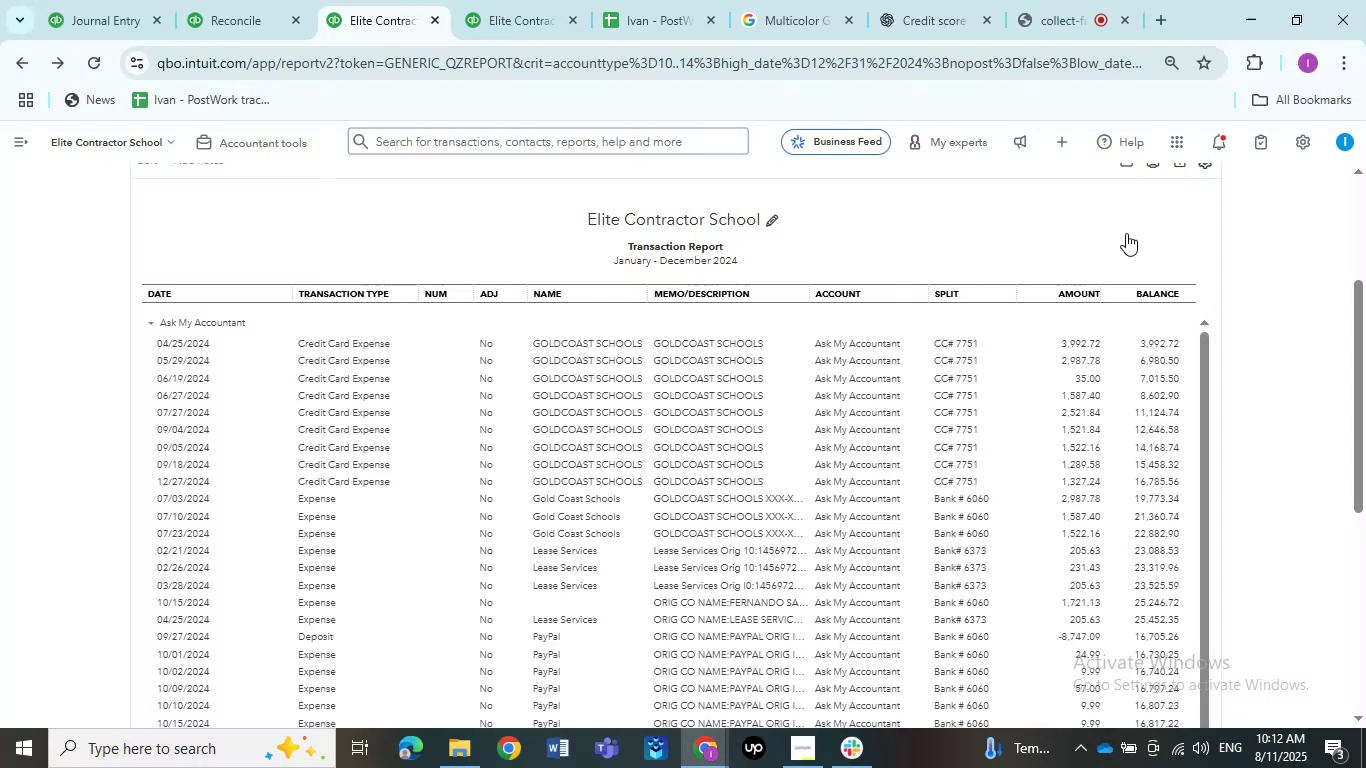 
key(Backspace)
 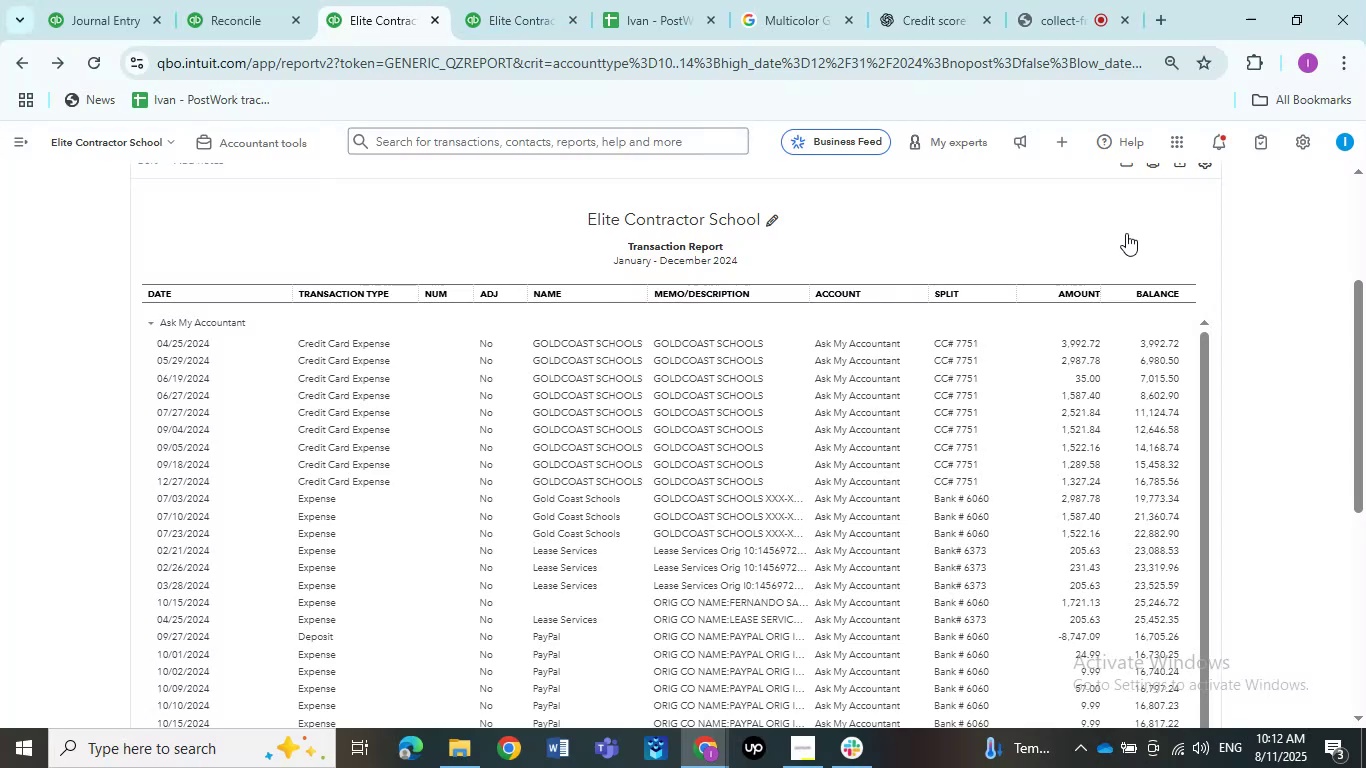 
key(Backspace)
 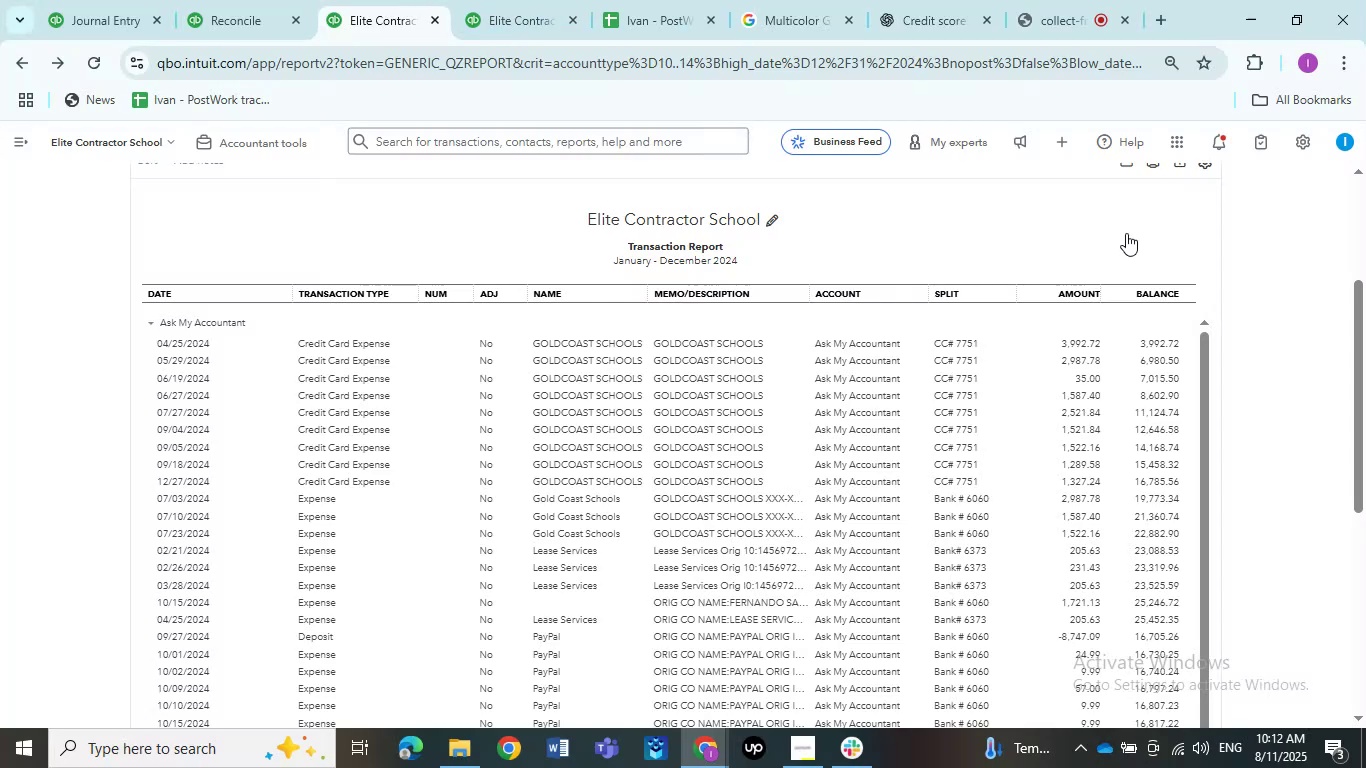 
key(G)
 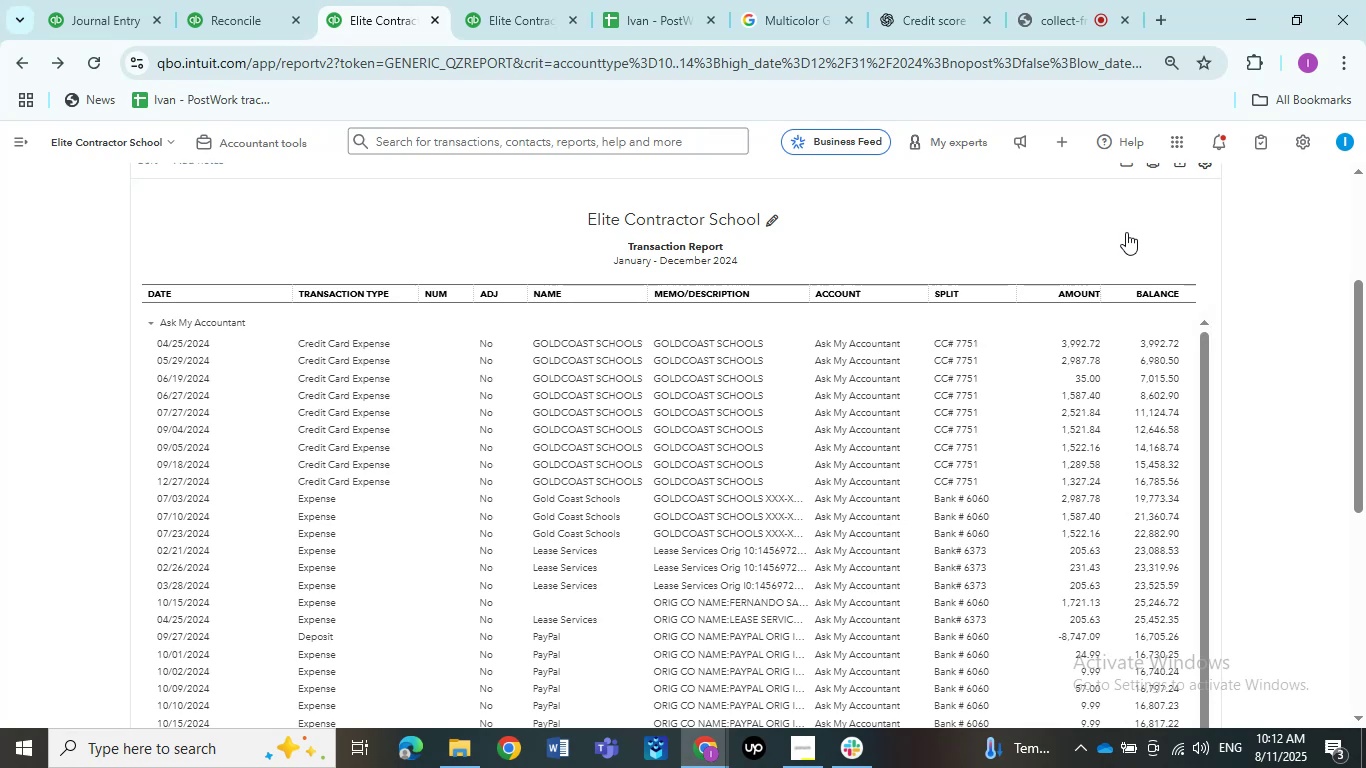 
wait(7.39)
 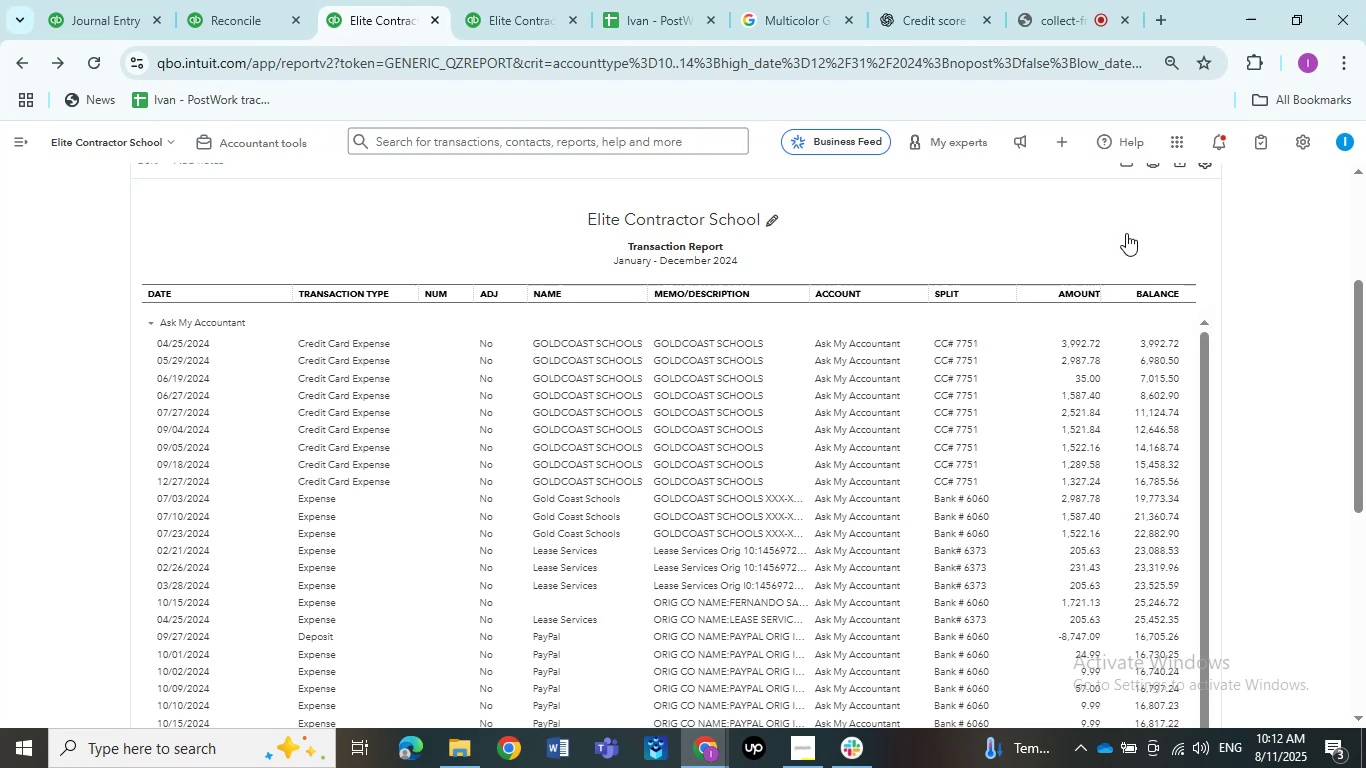 
key(Backspace)
 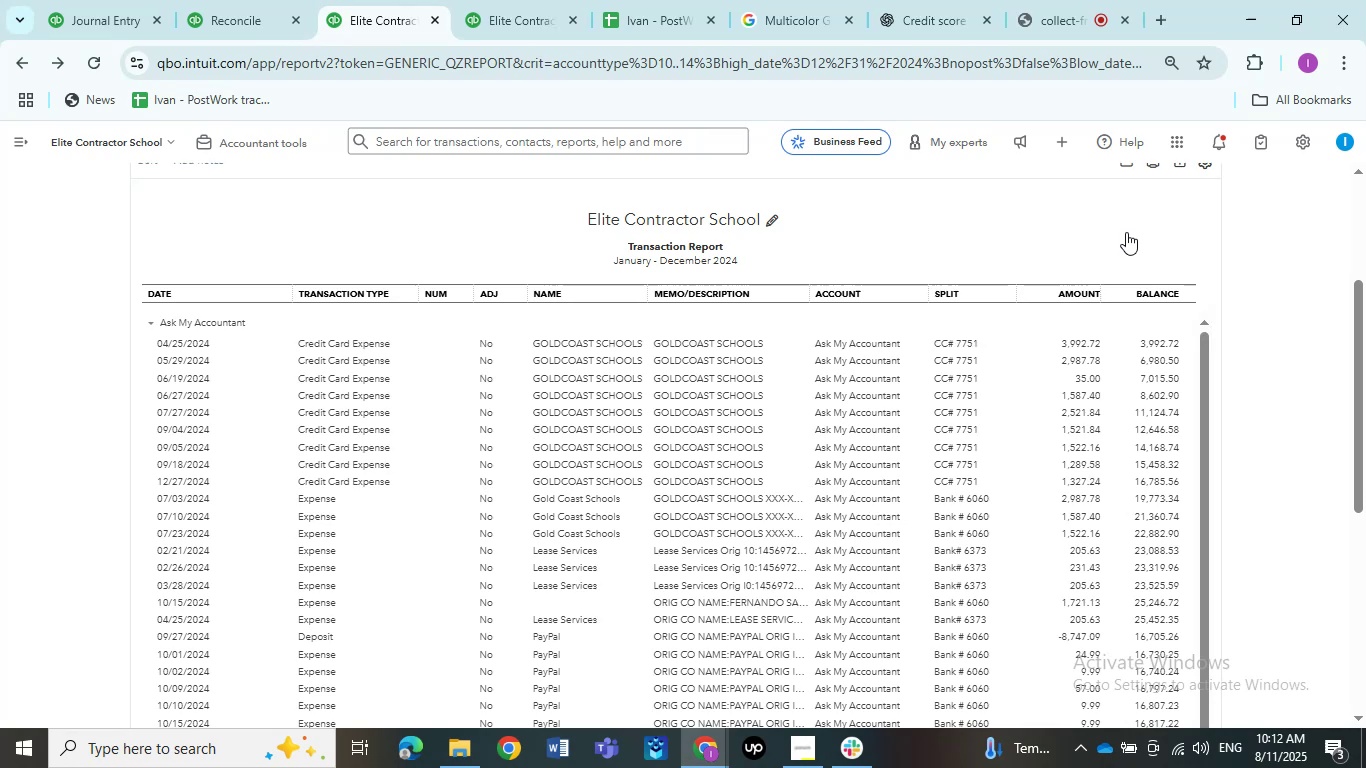 
key(Backspace)
 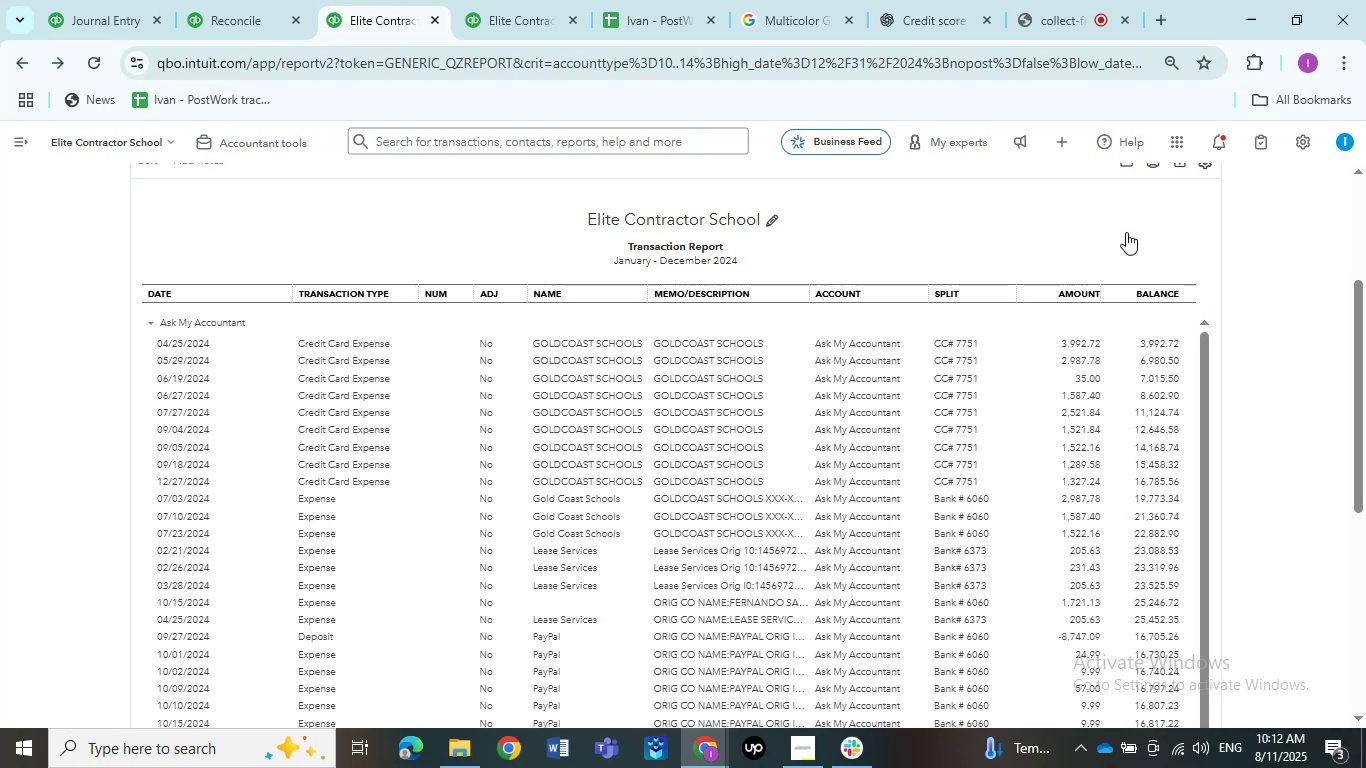 
key(Backspace)
 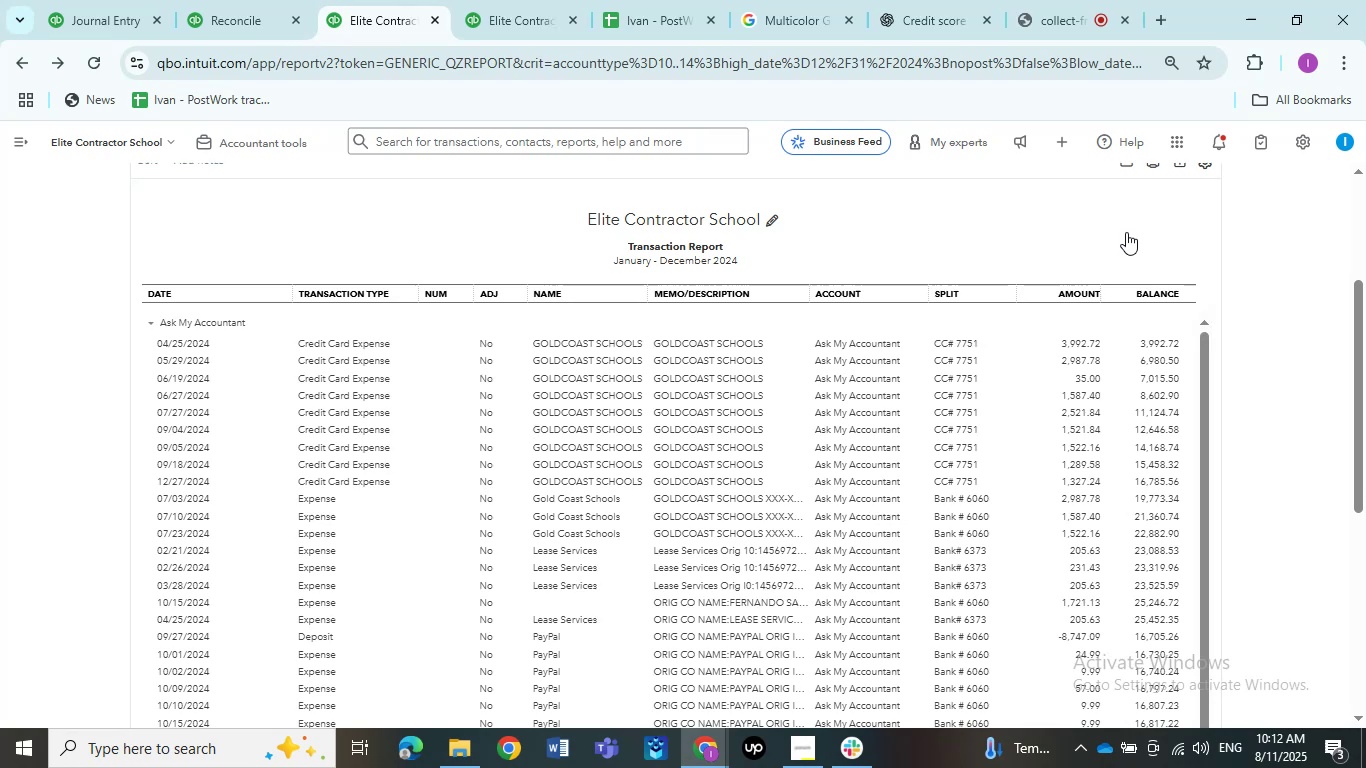 
key(Backspace)
 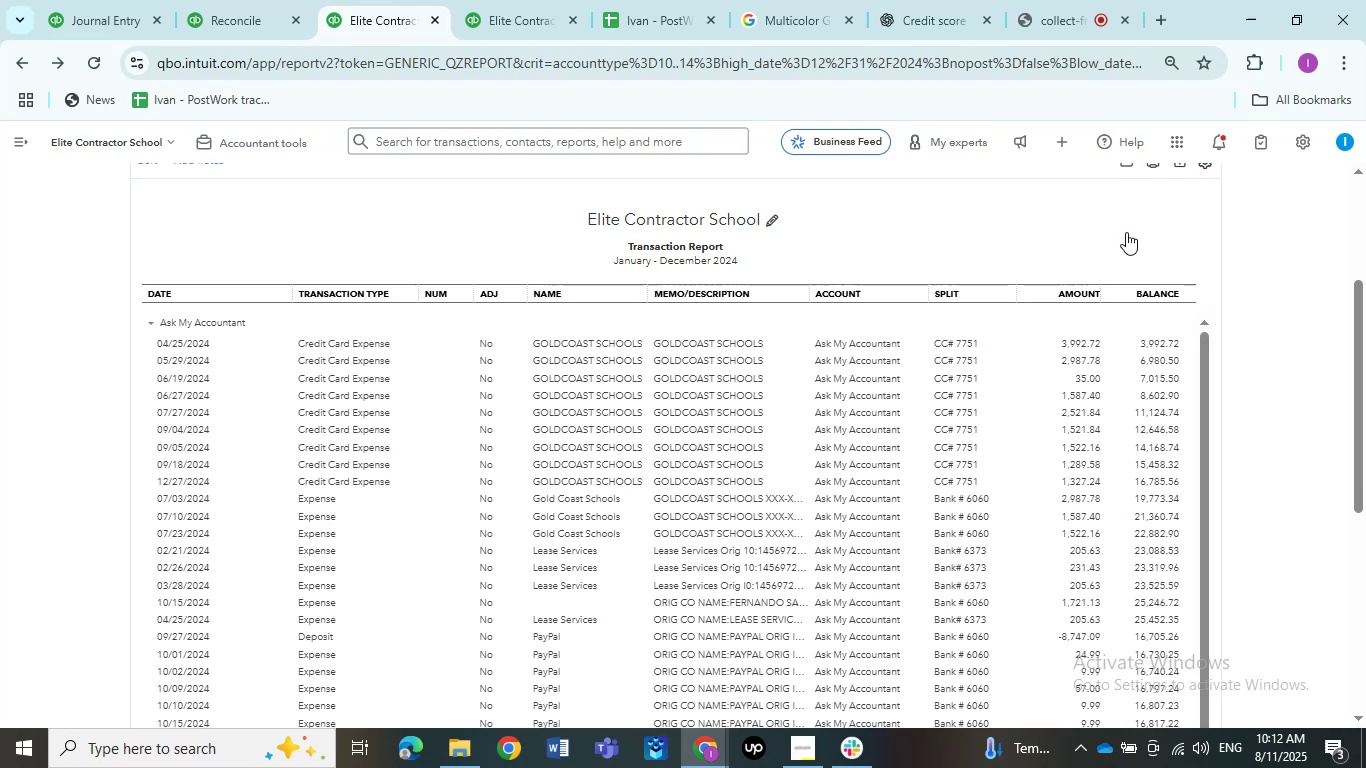 
key(Backspace)
 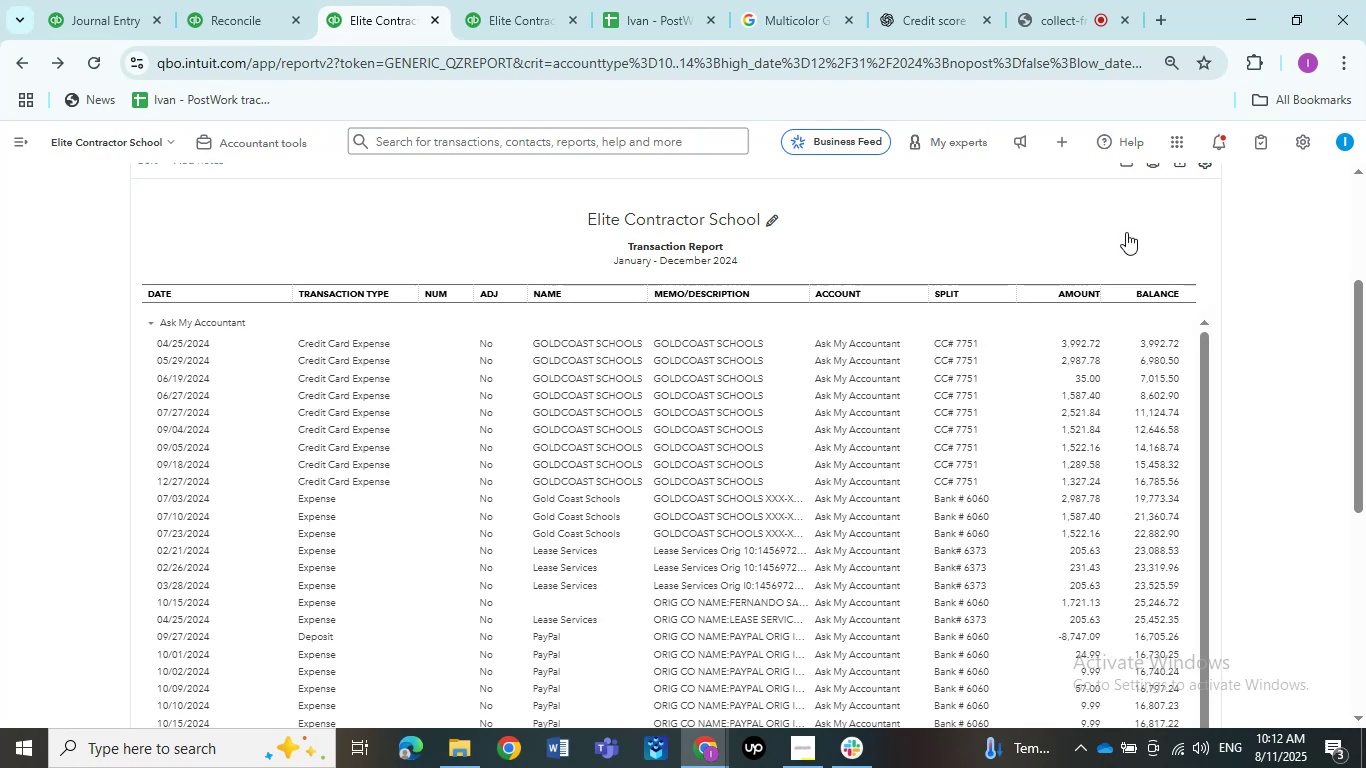 
key(Backspace)
 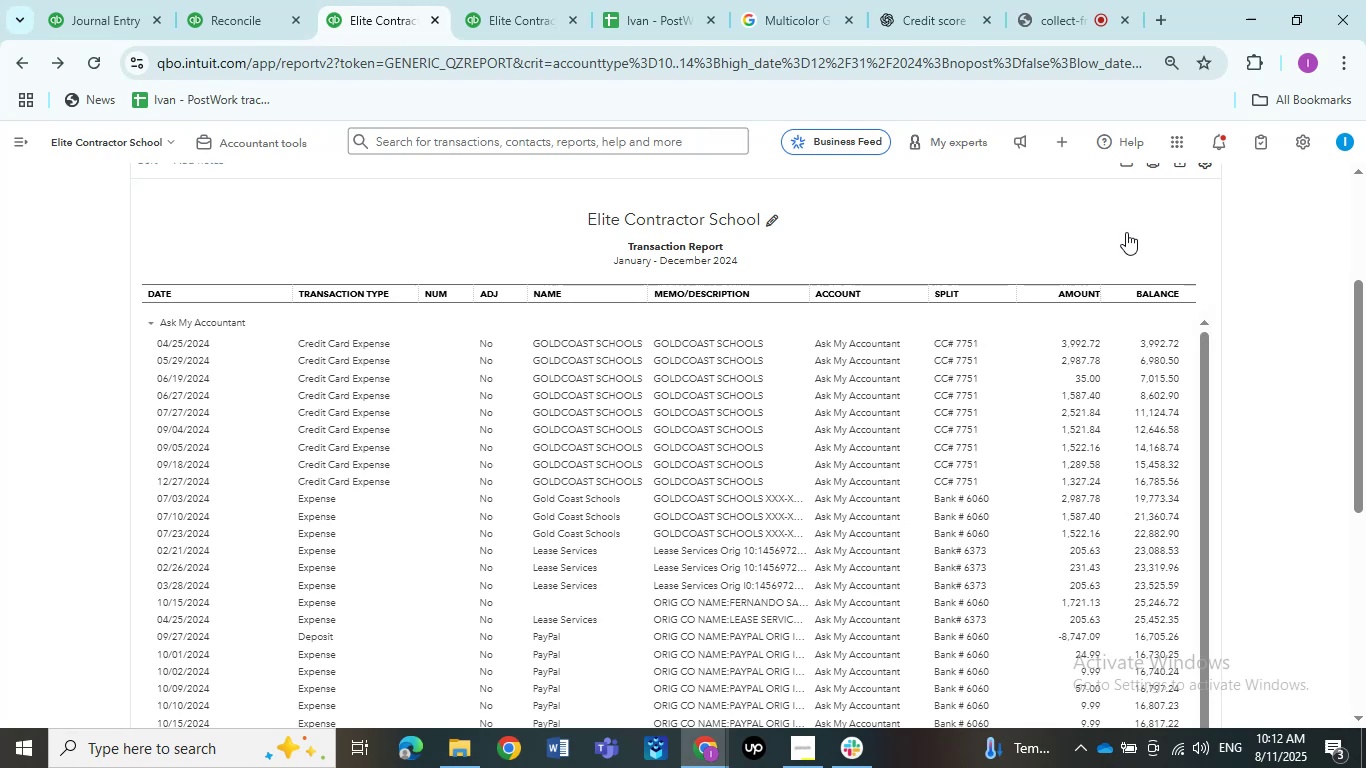 
key(Backspace)
 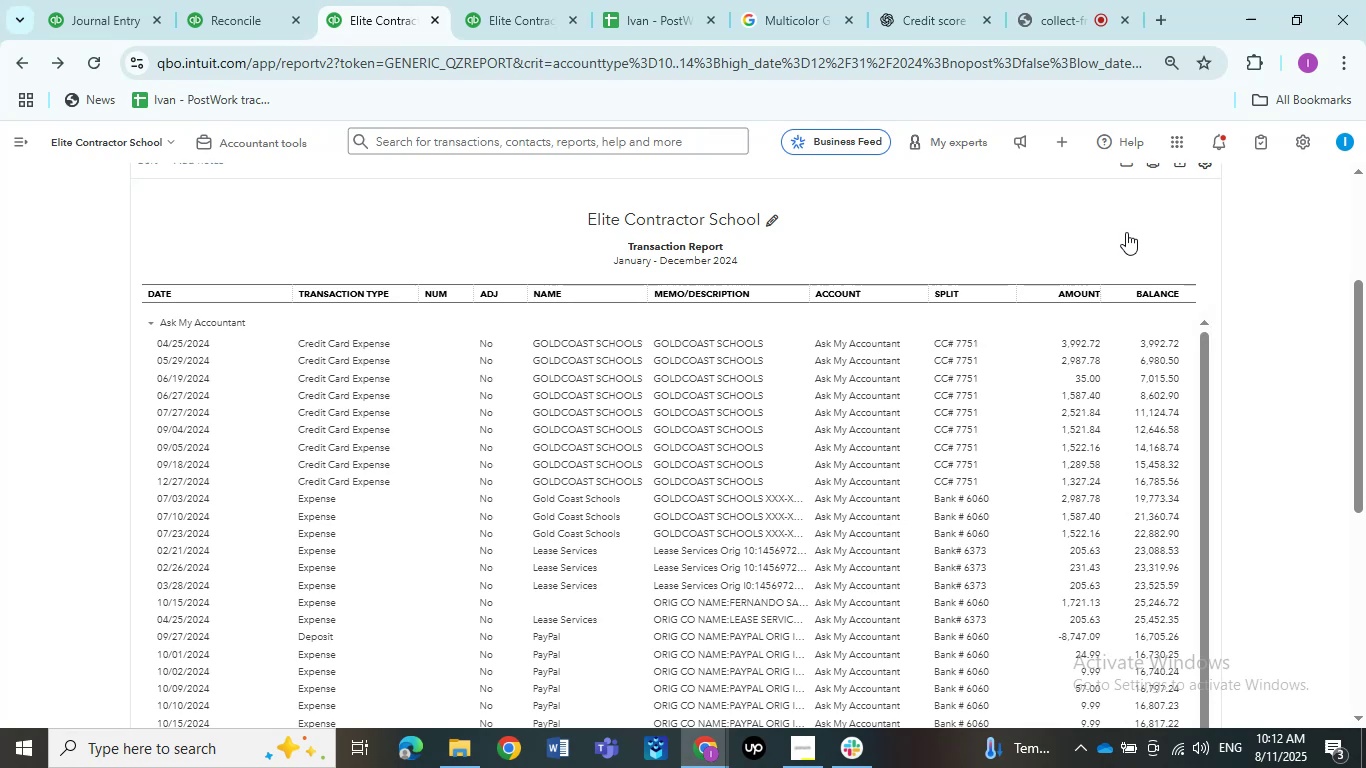 
key(Backspace)
 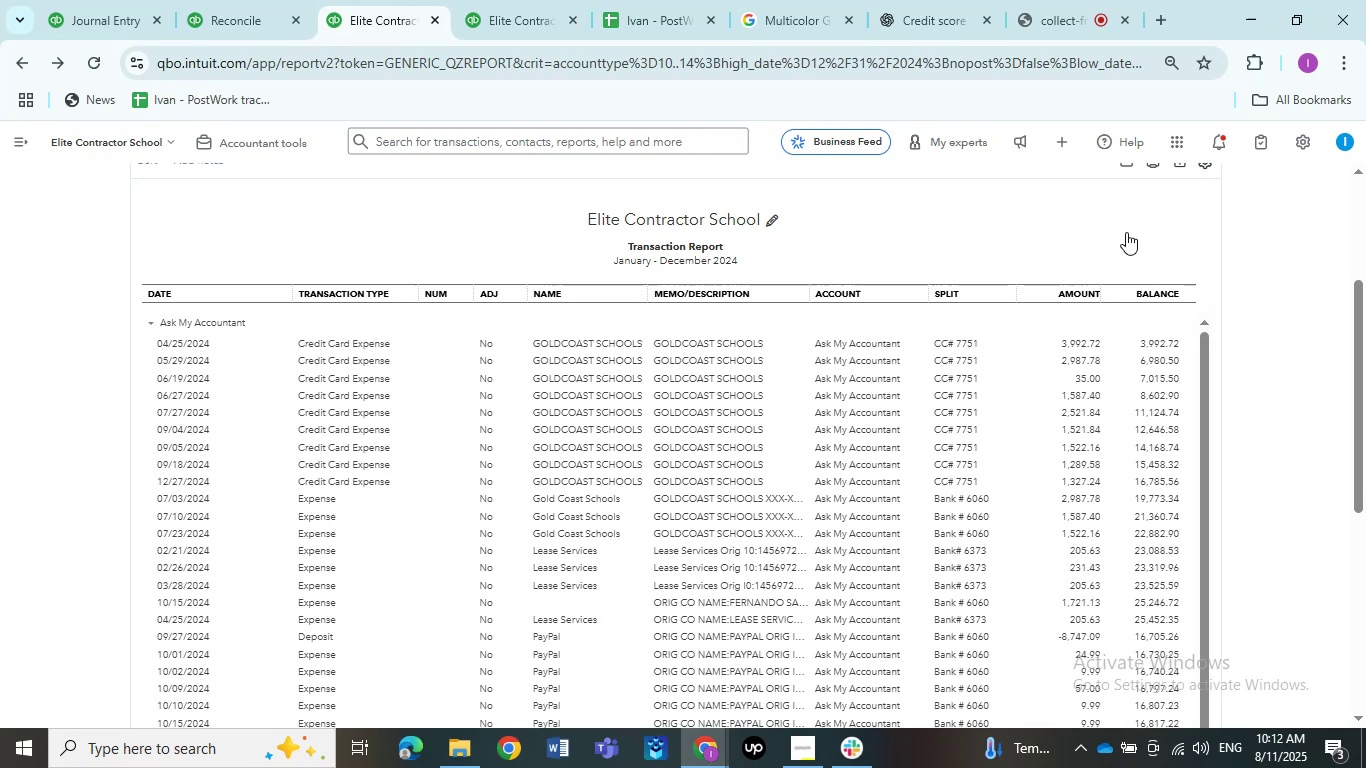 
key(Backspace)
 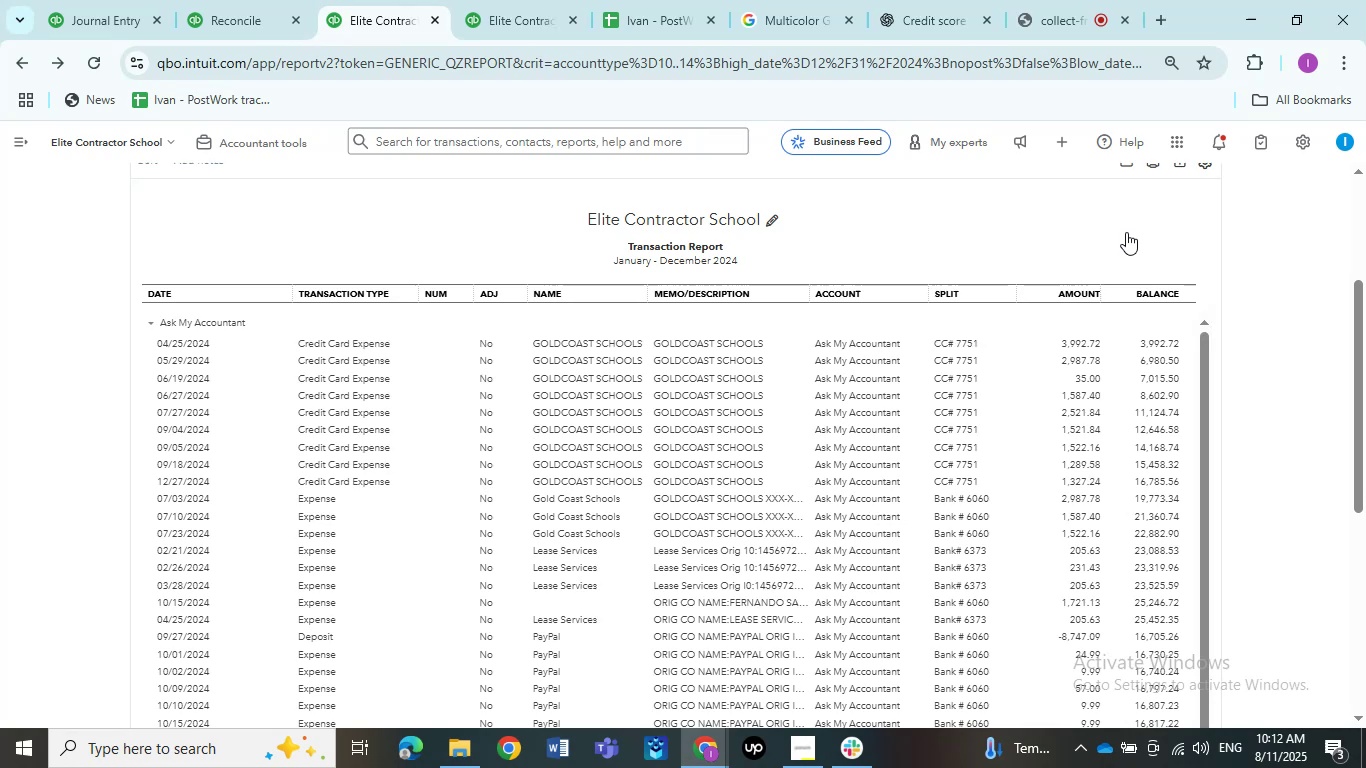 
key(Backspace)
 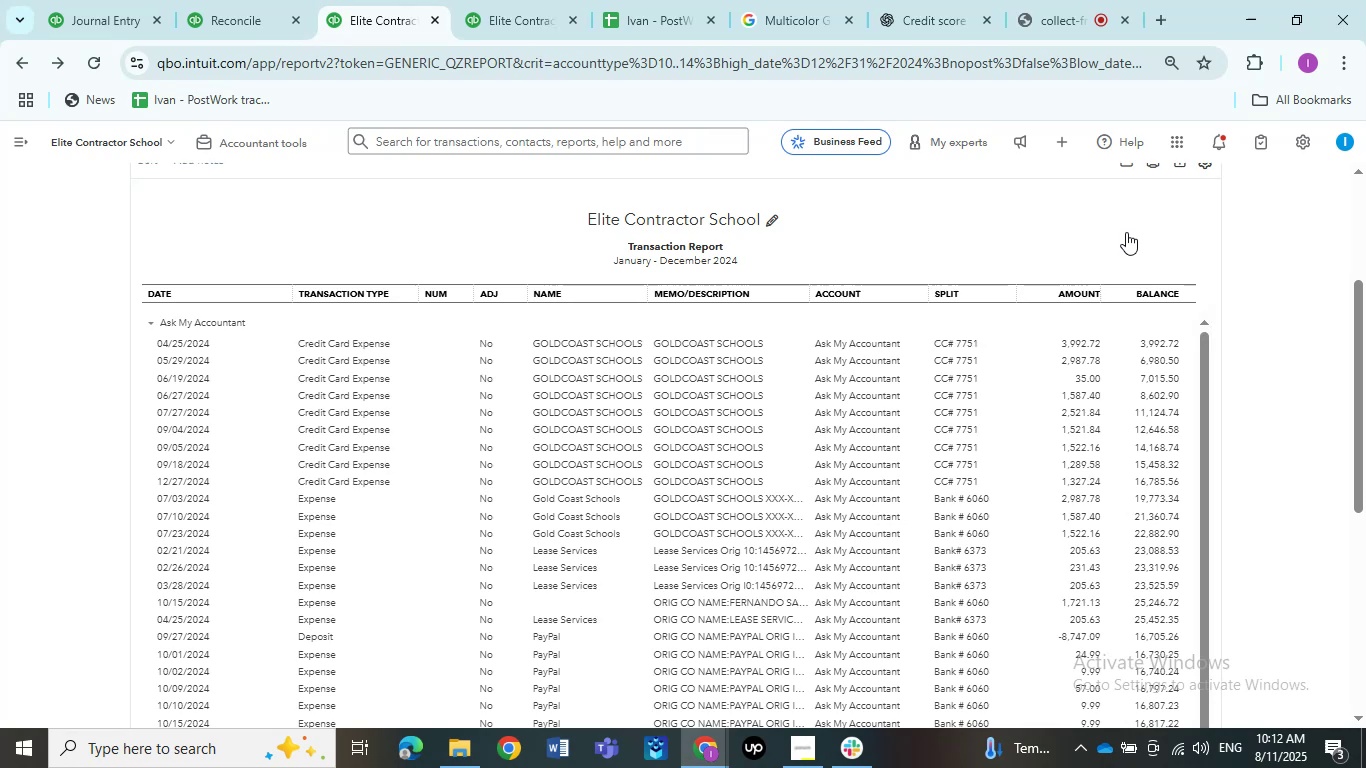 
key(Backspace)
 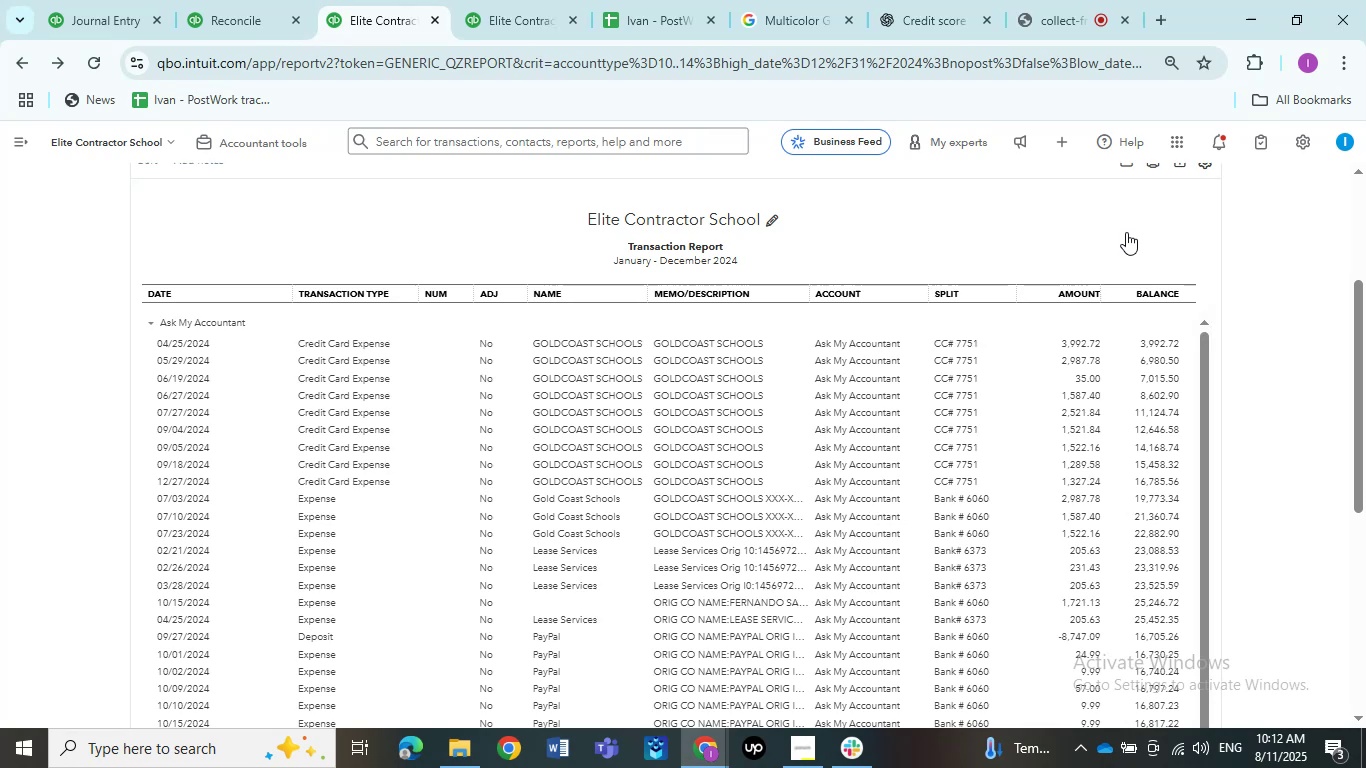 
key(Backspace)
 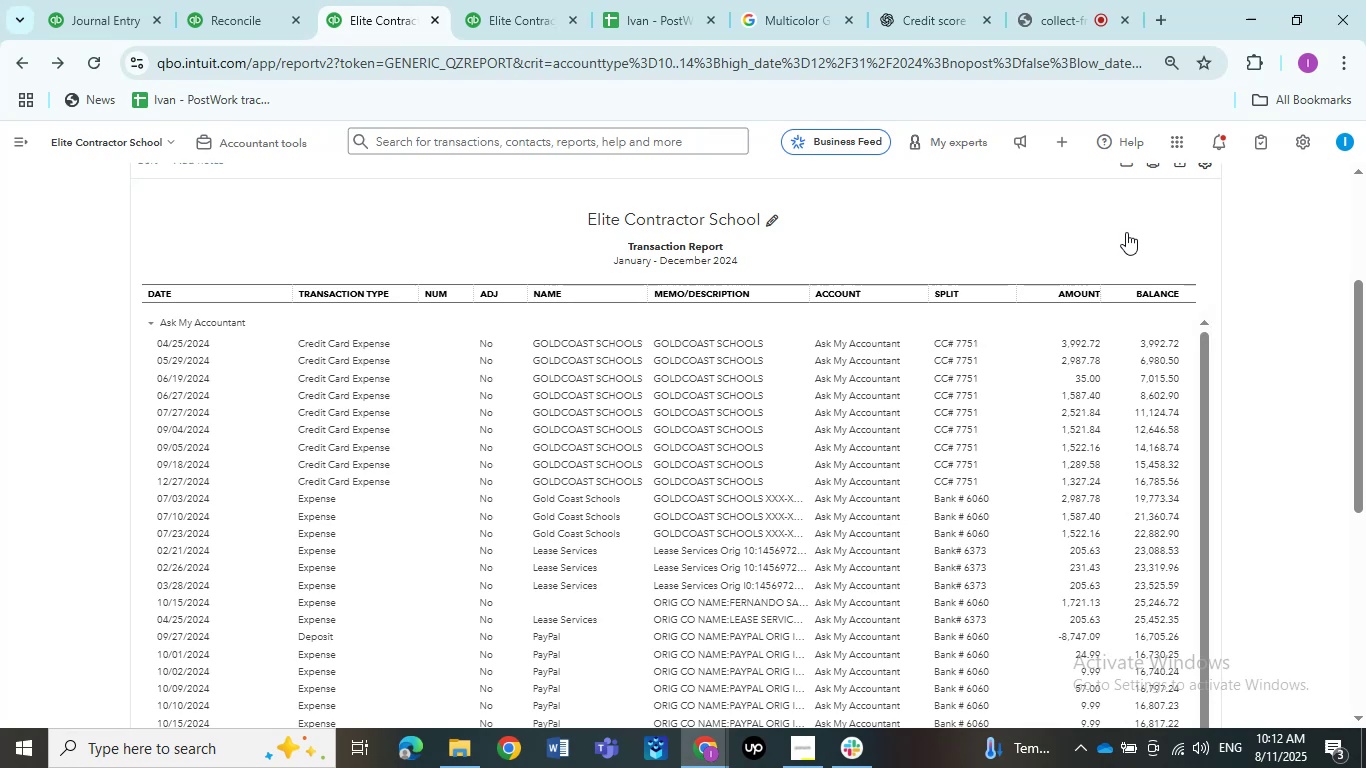 
key(Backspace)
 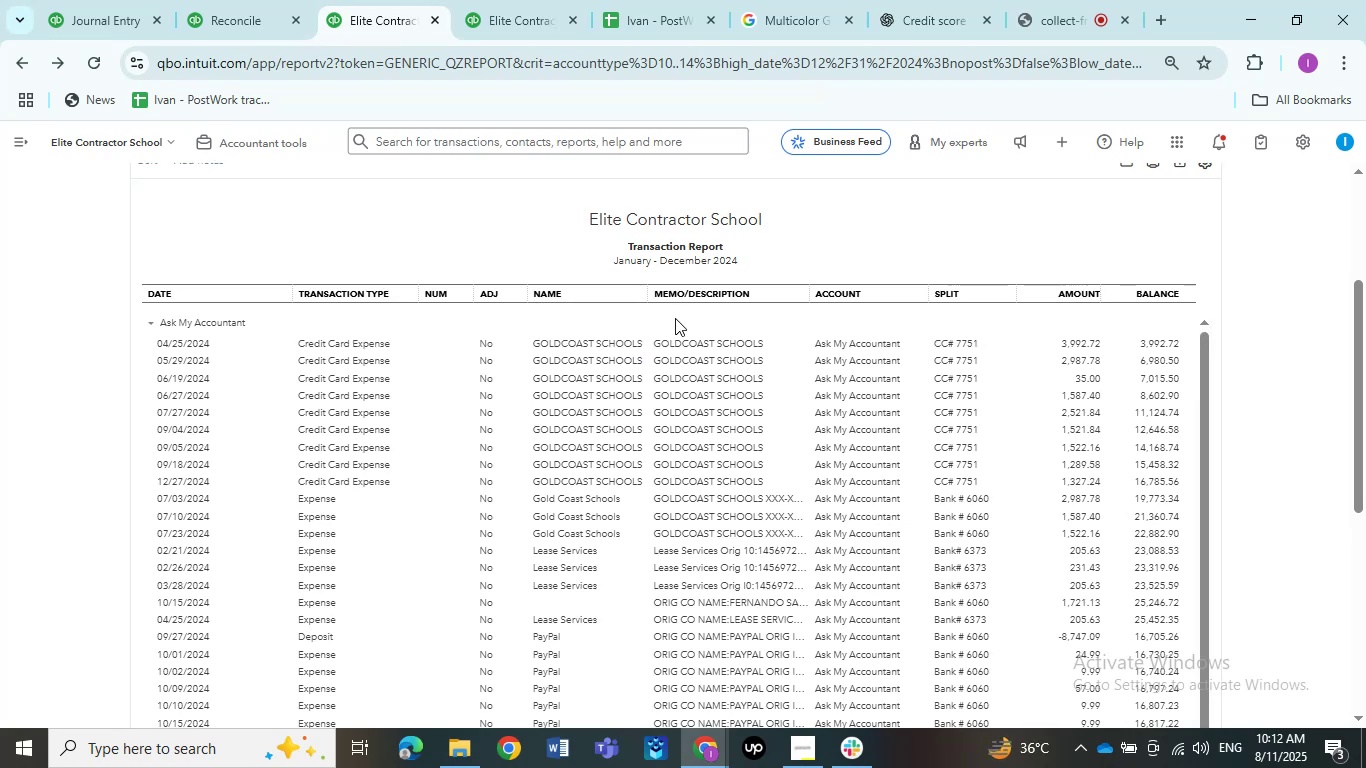 
wait(14.87)
 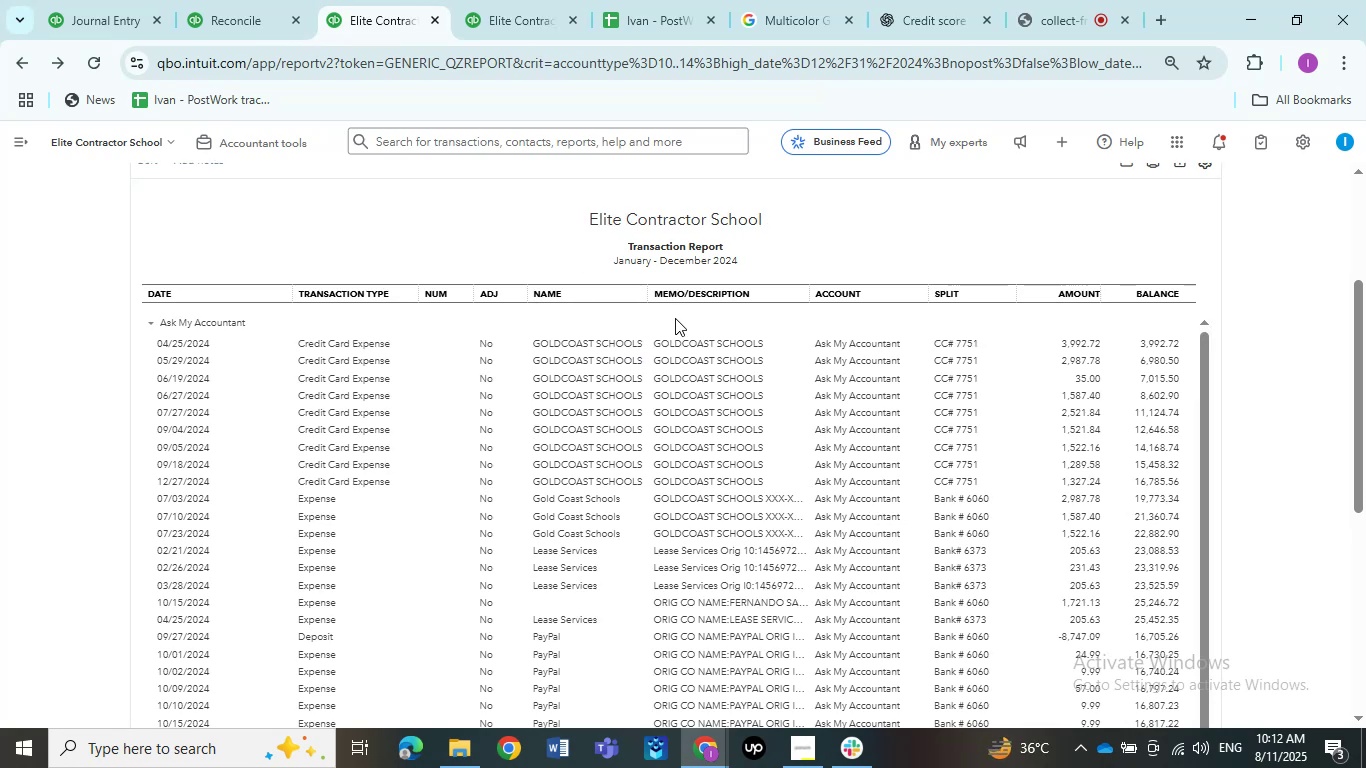 
left_click([677, 344])
 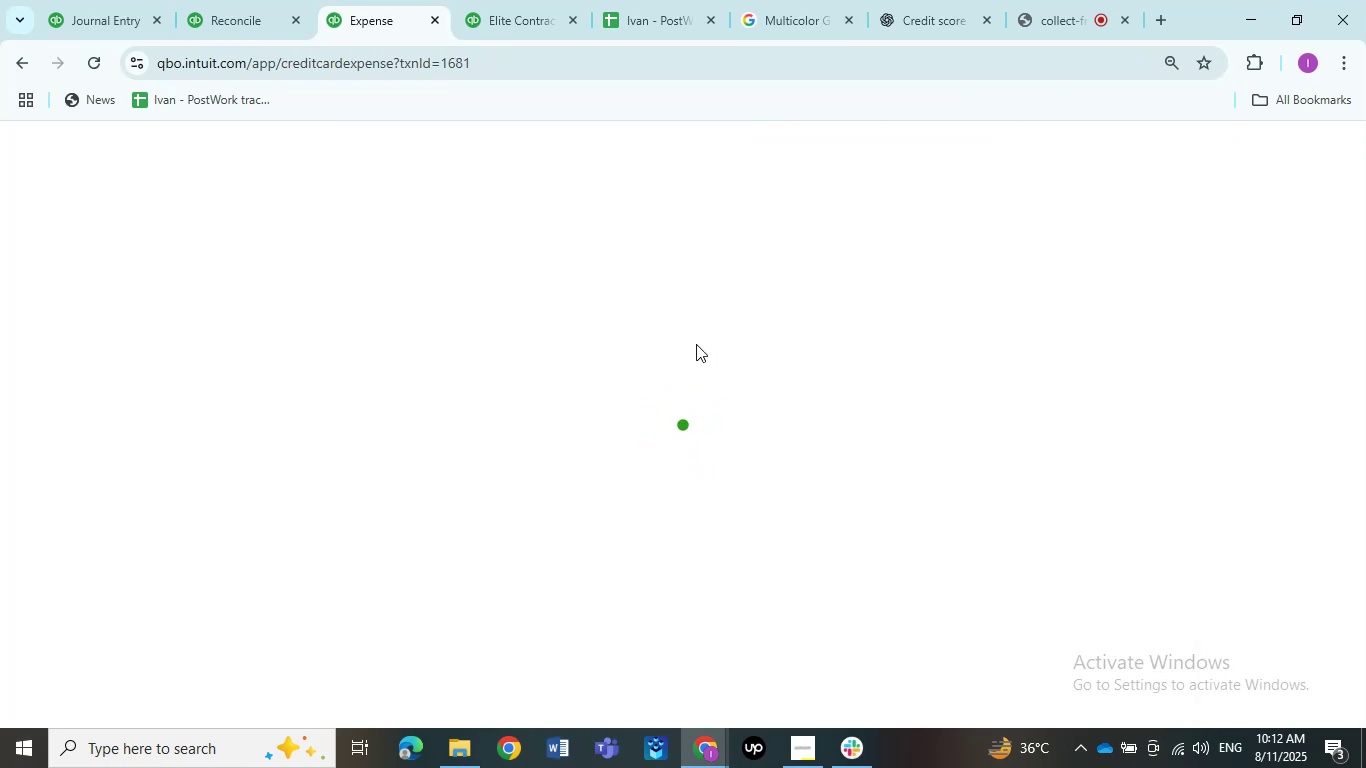 
wait(11.13)
 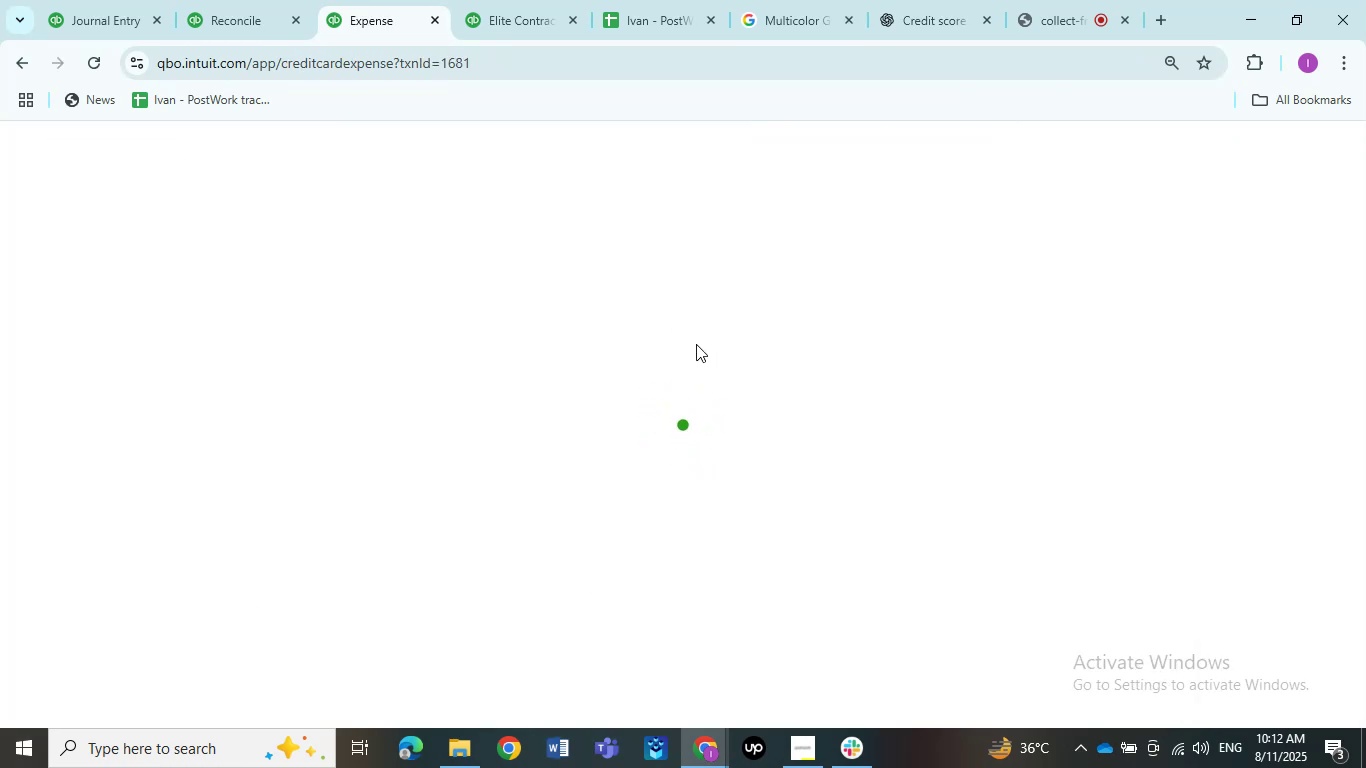 
left_click([382, 440])
 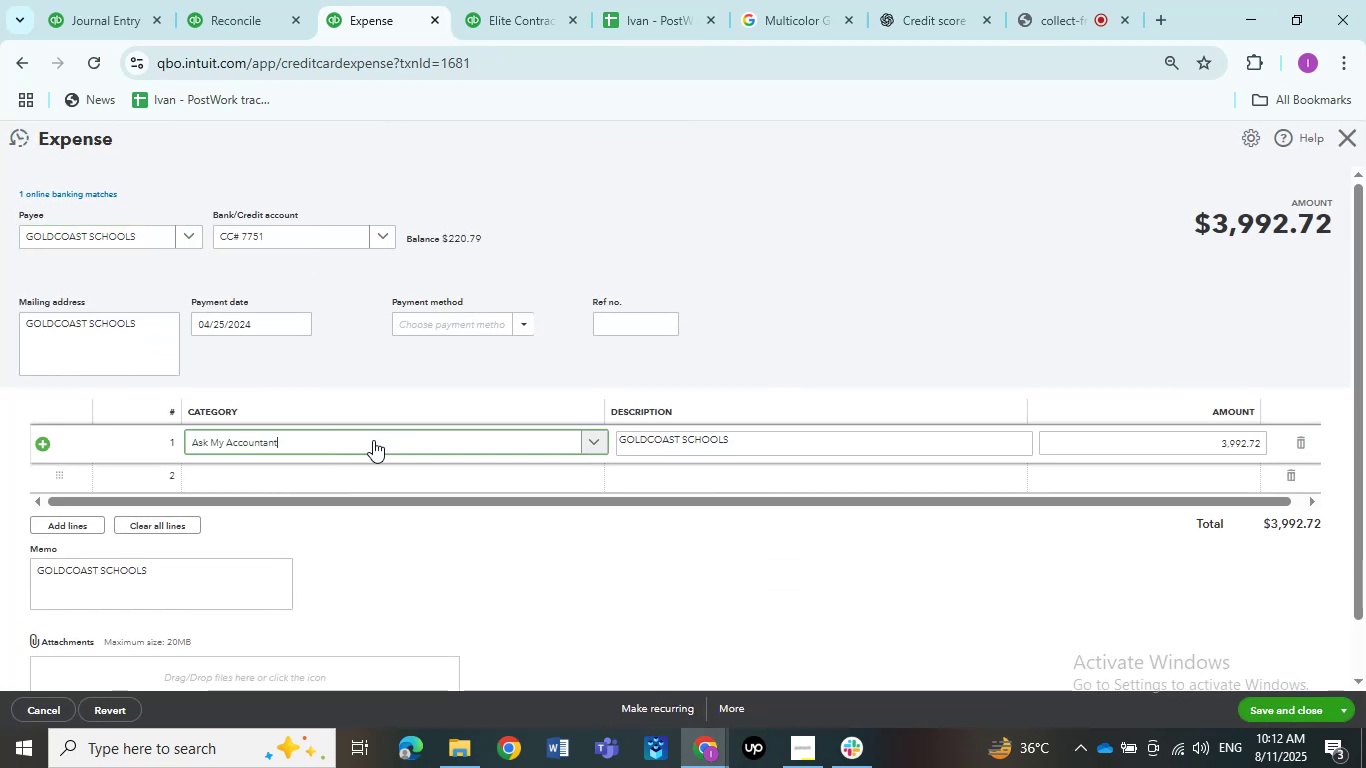 
left_click([373, 440])
 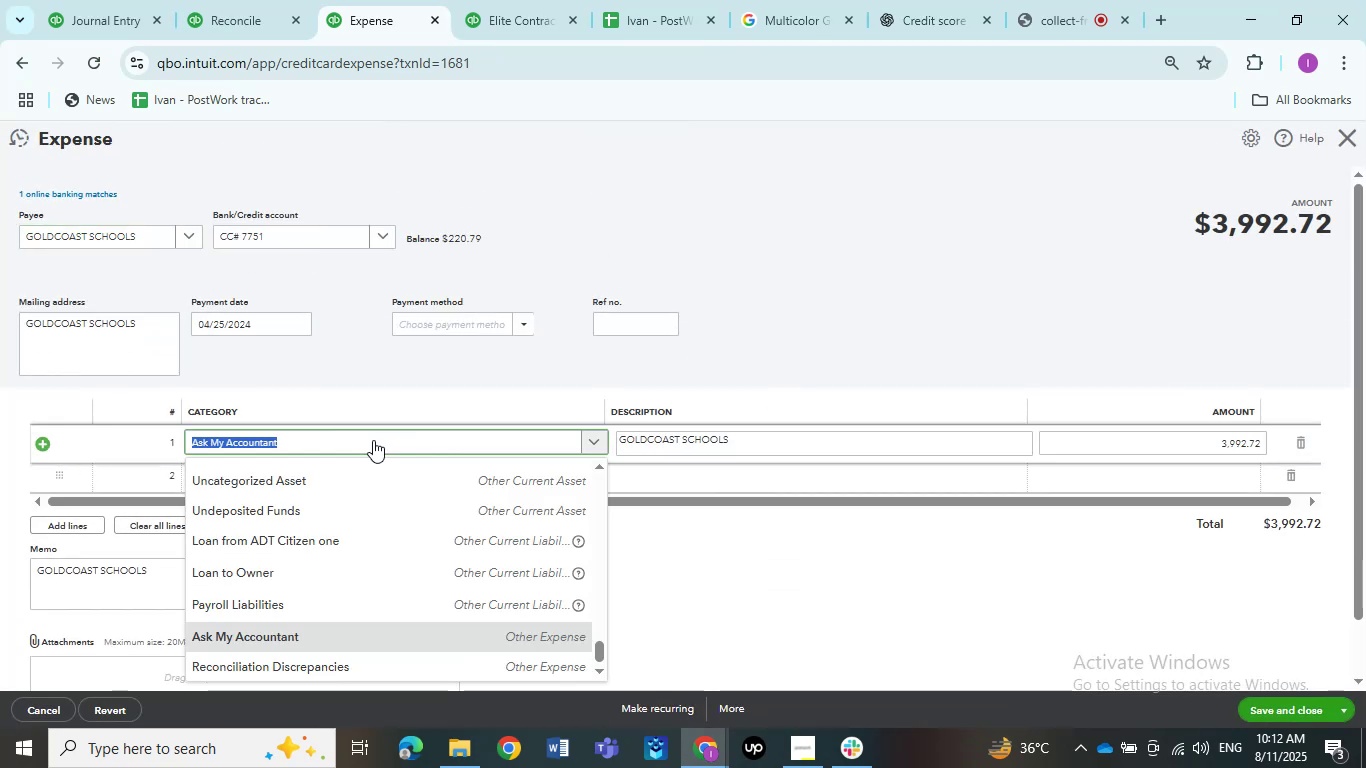 
type(dues)
 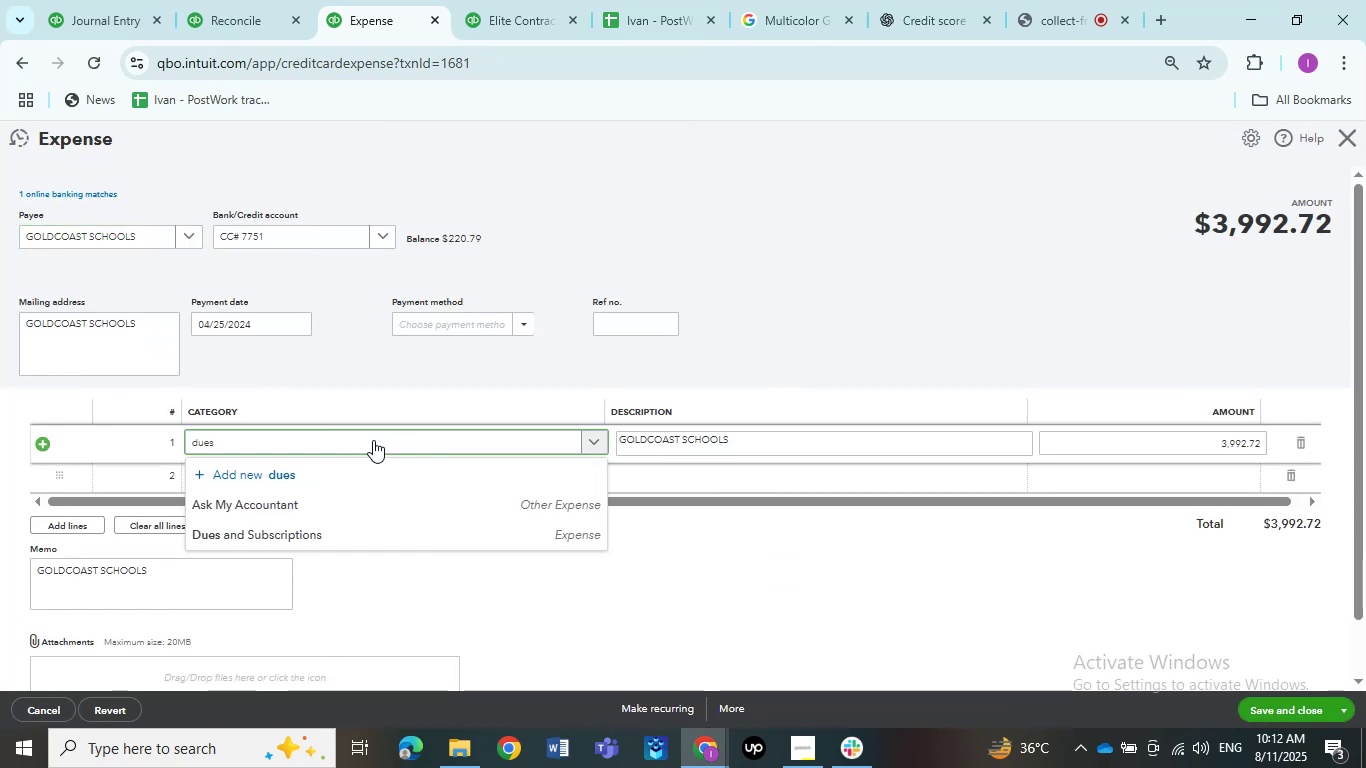 
left_click([308, 530])
 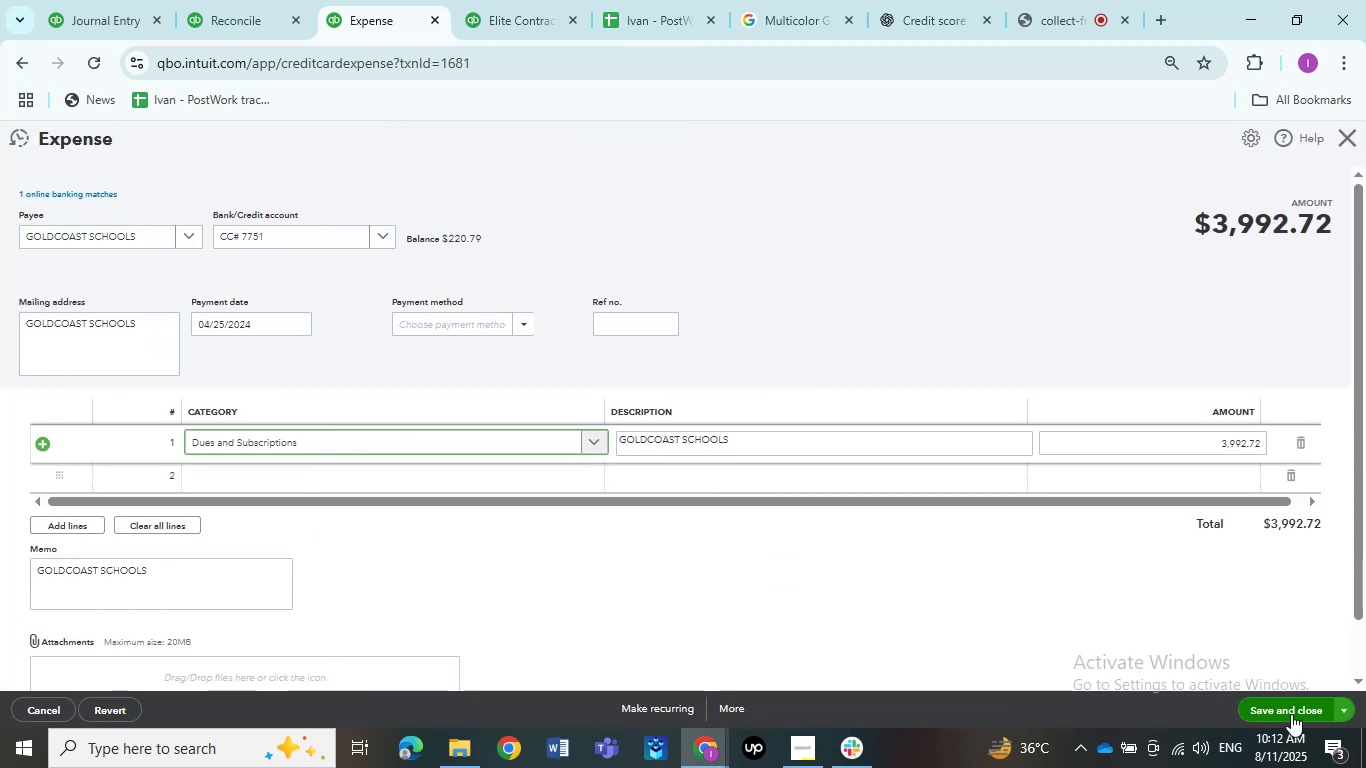 
left_click([1286, 713])
 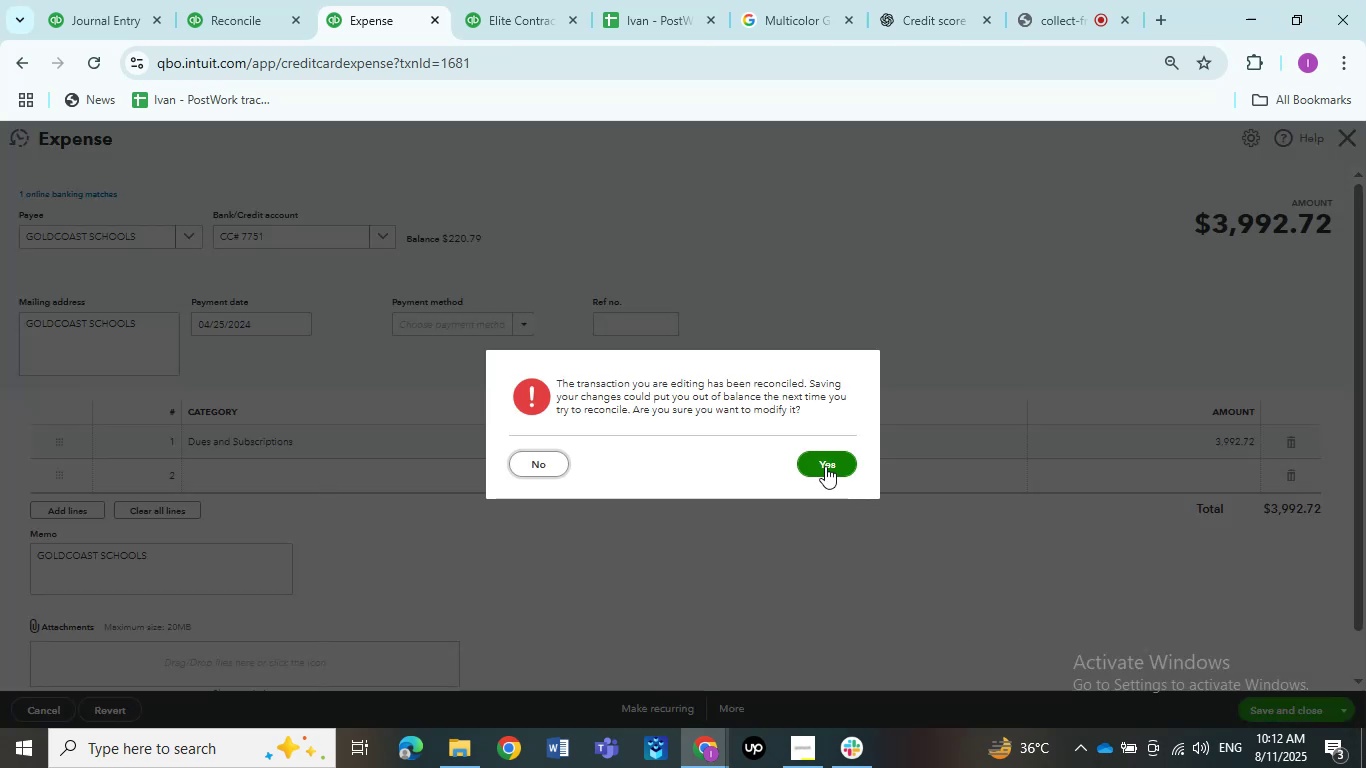 
left_click([825, 466])
 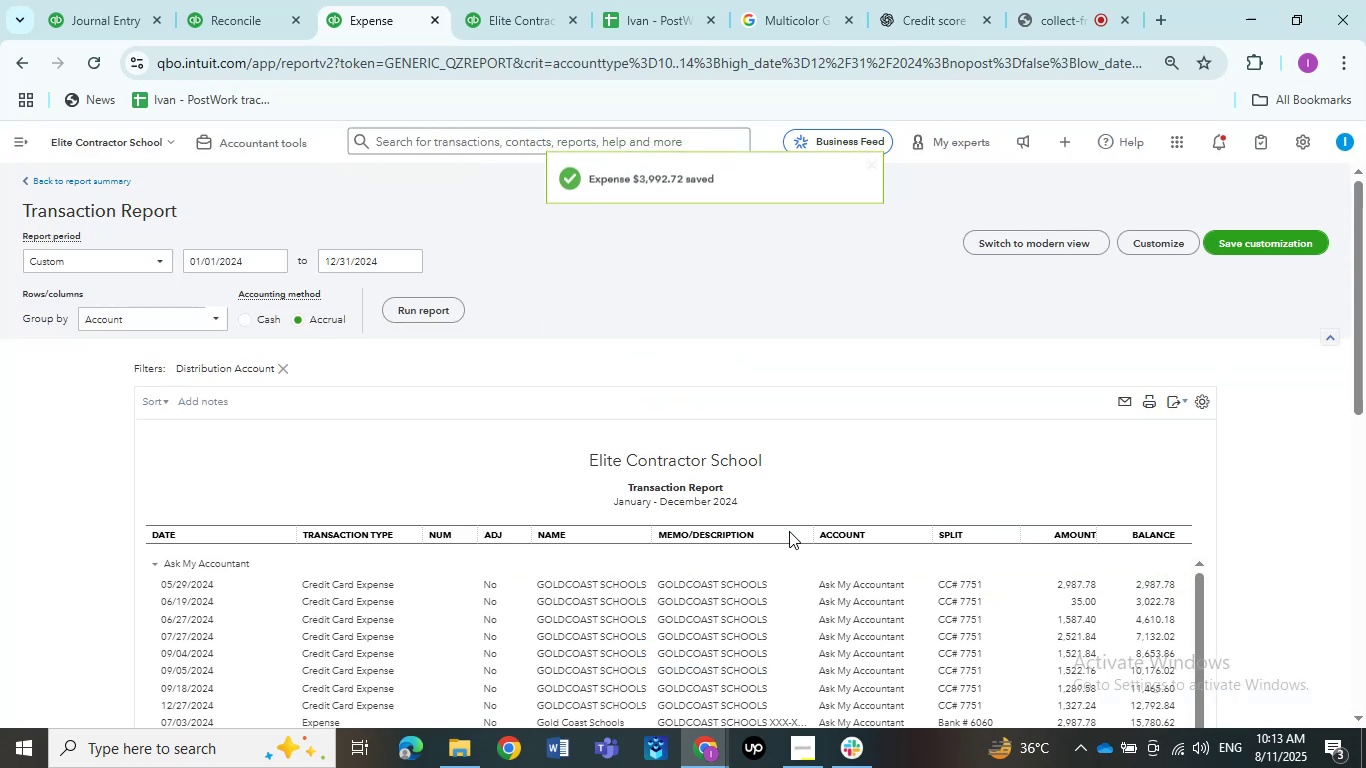 
wait(11.68)
 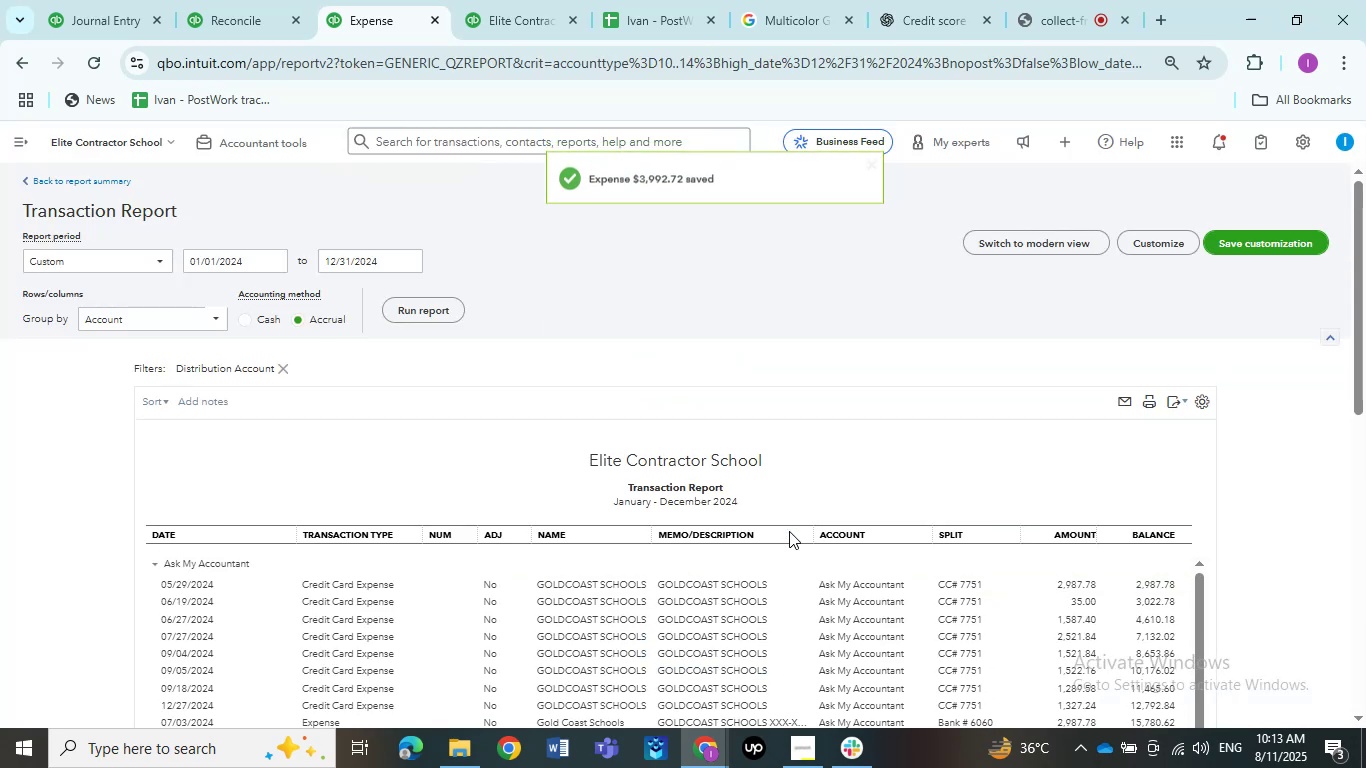 
scroll: coordinate [759, 435], scroll_direction: down, amount: 2.0
 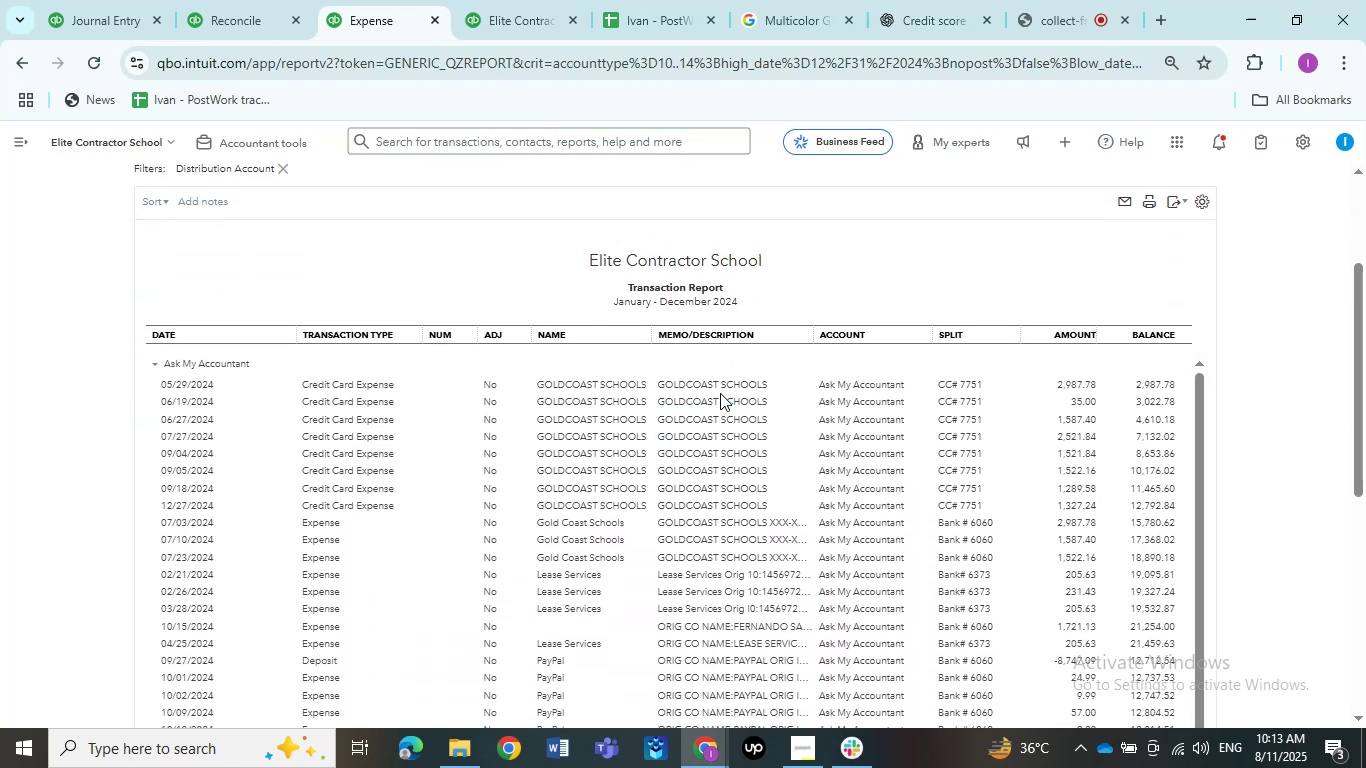 
left_click([715, 384])
 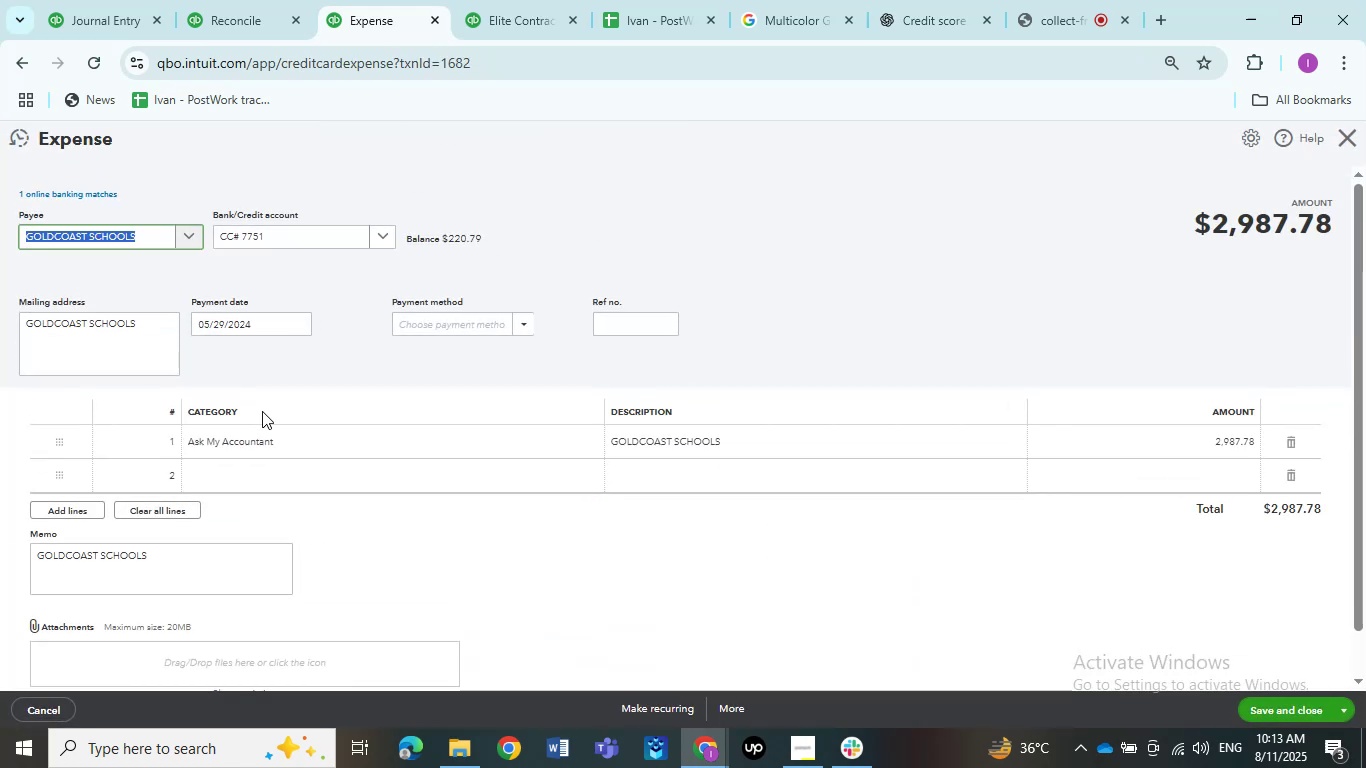 
left_click([268, 438])
 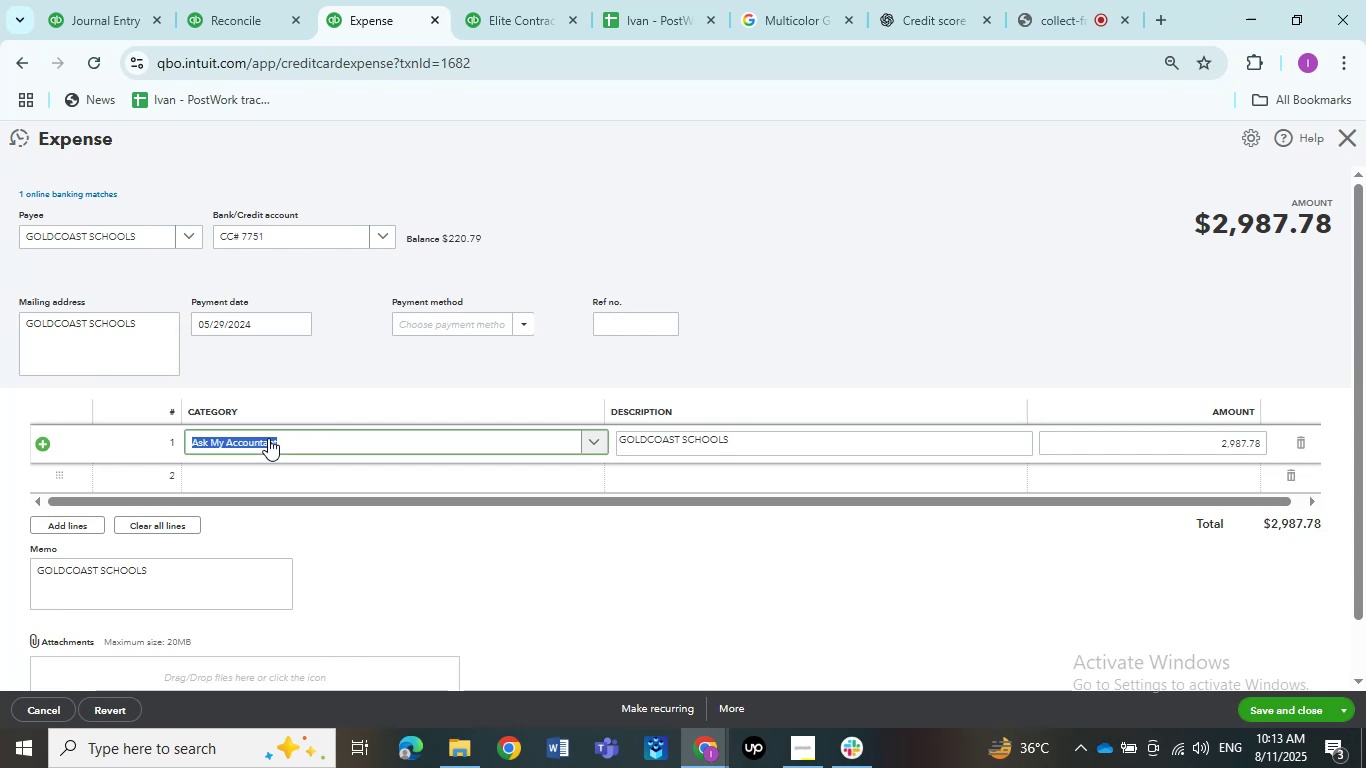 
type(dues)
 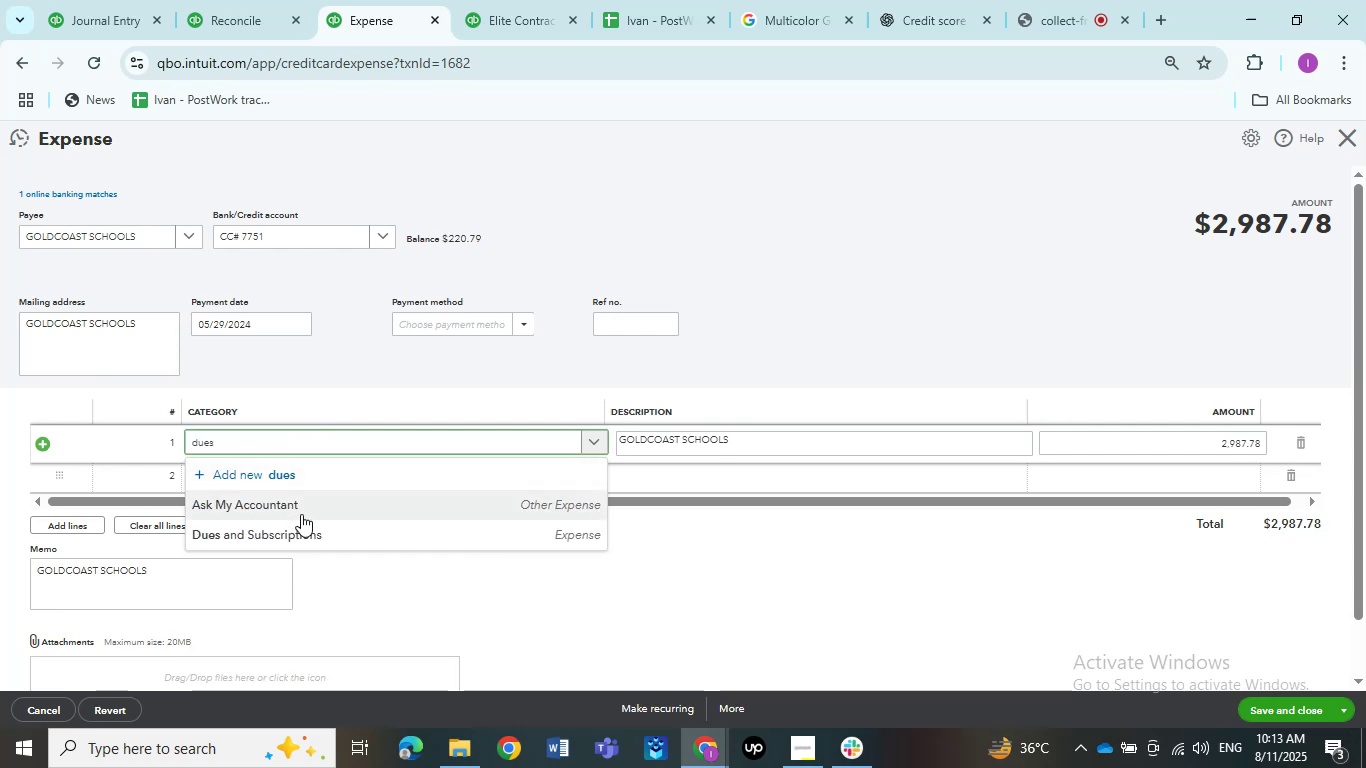 
left_click([302, 524])
 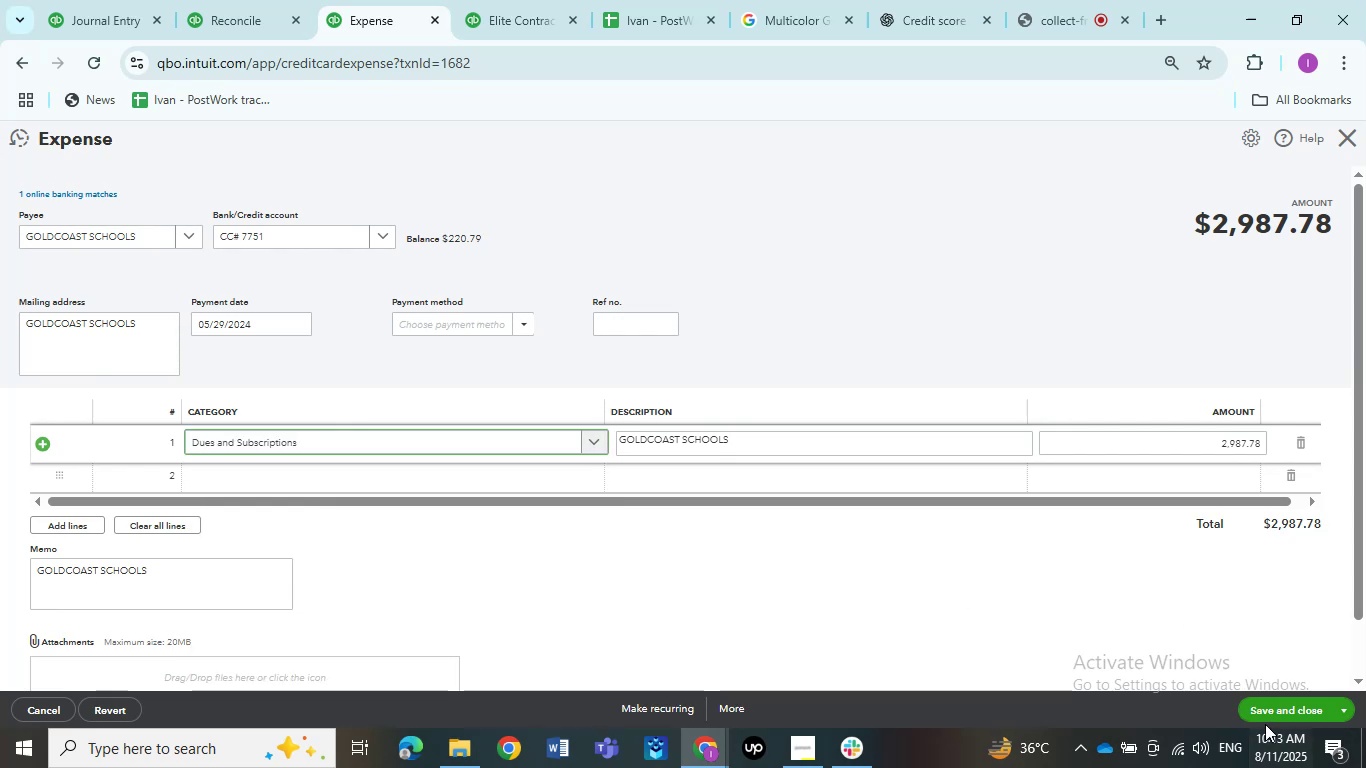 
left_click([1264, 710])
 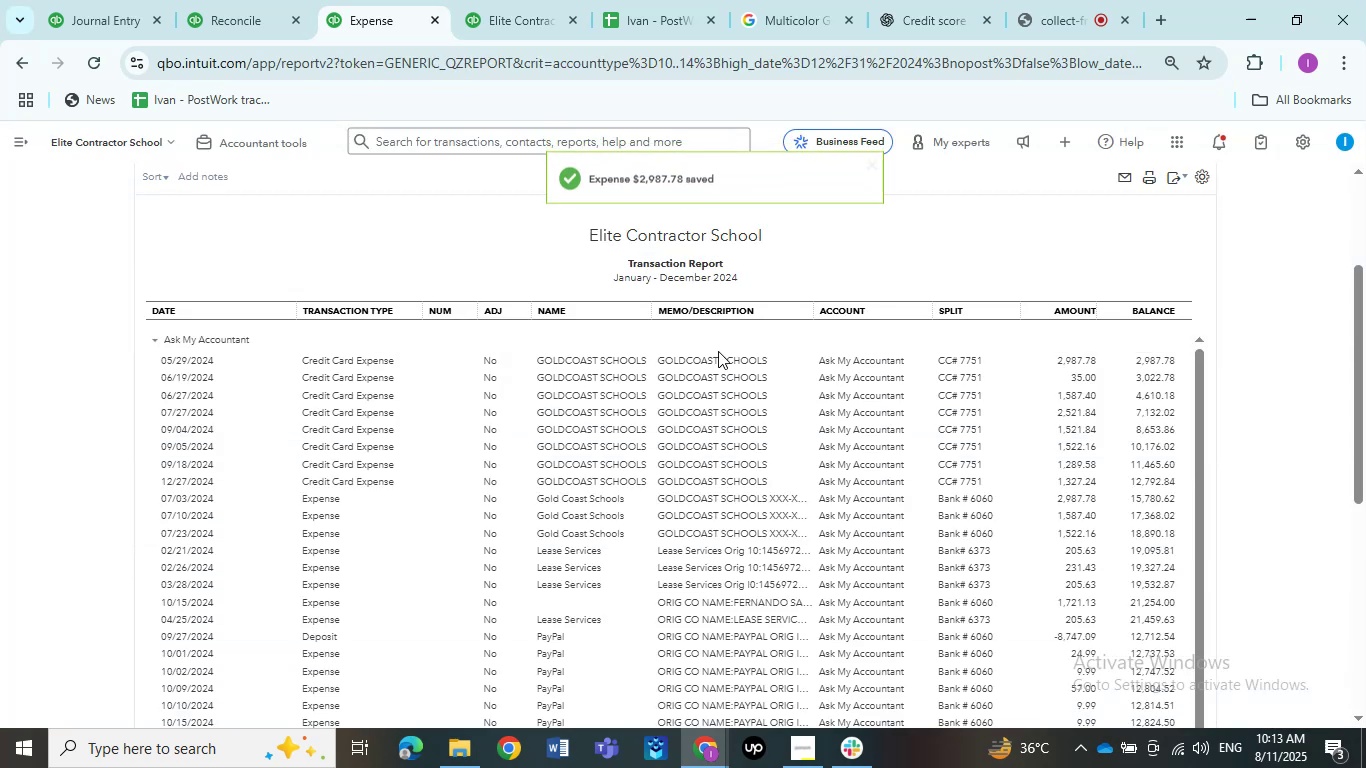 
wait(5.37)
 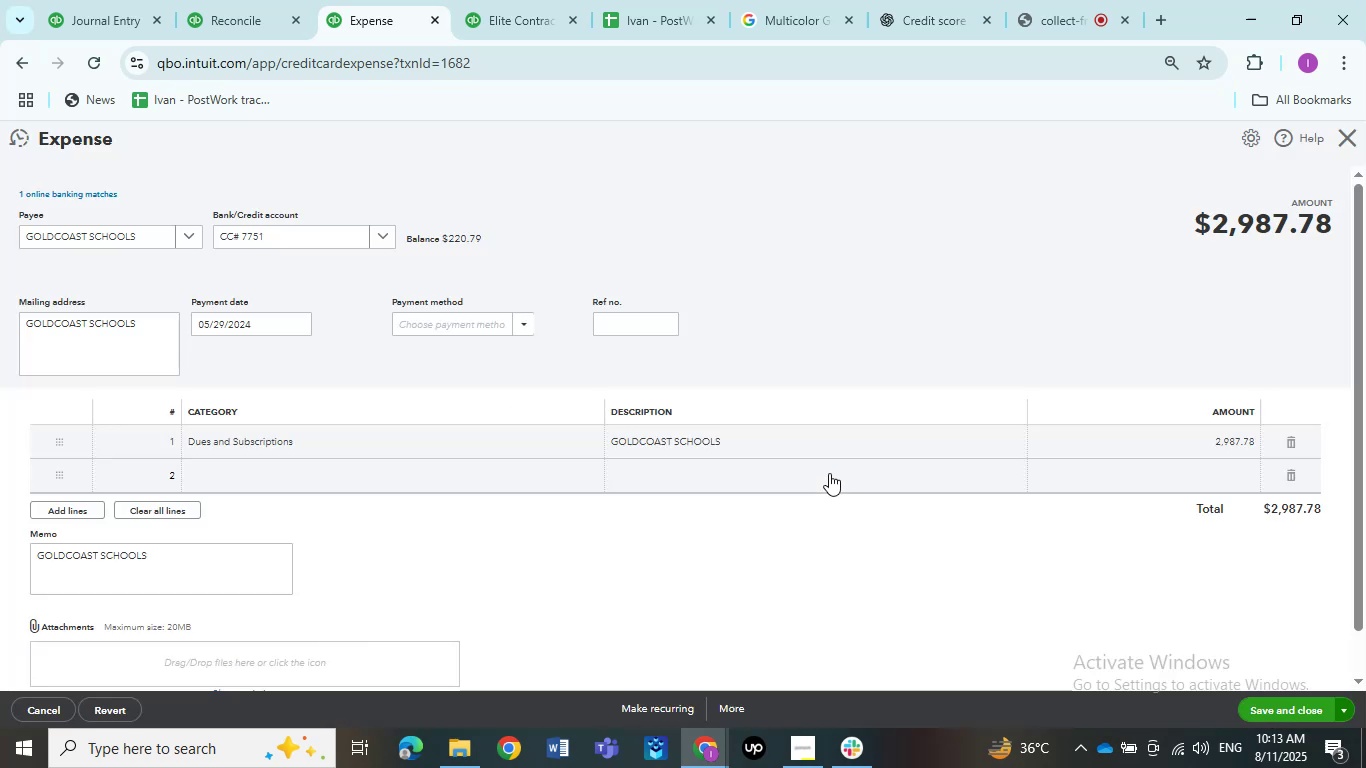 
left_click([714, 359])
 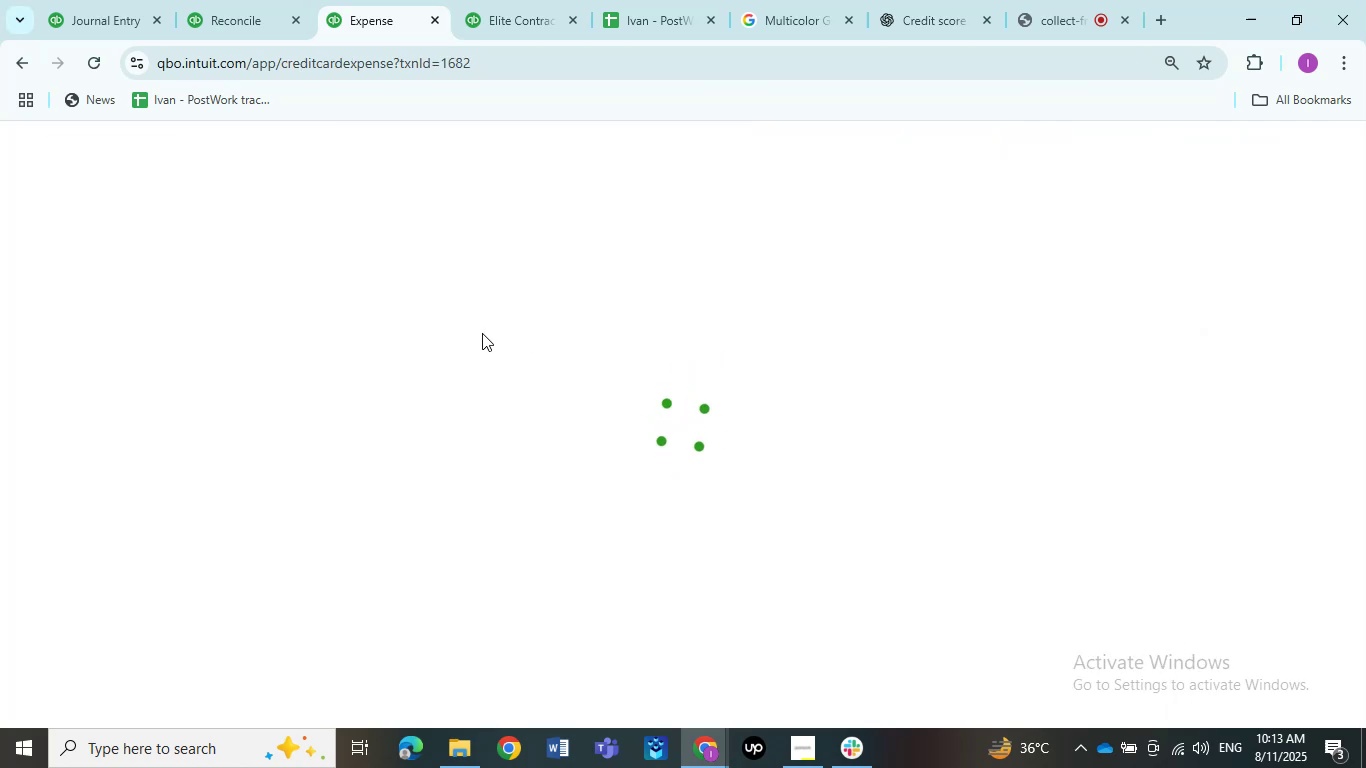 
wait(9.08)
 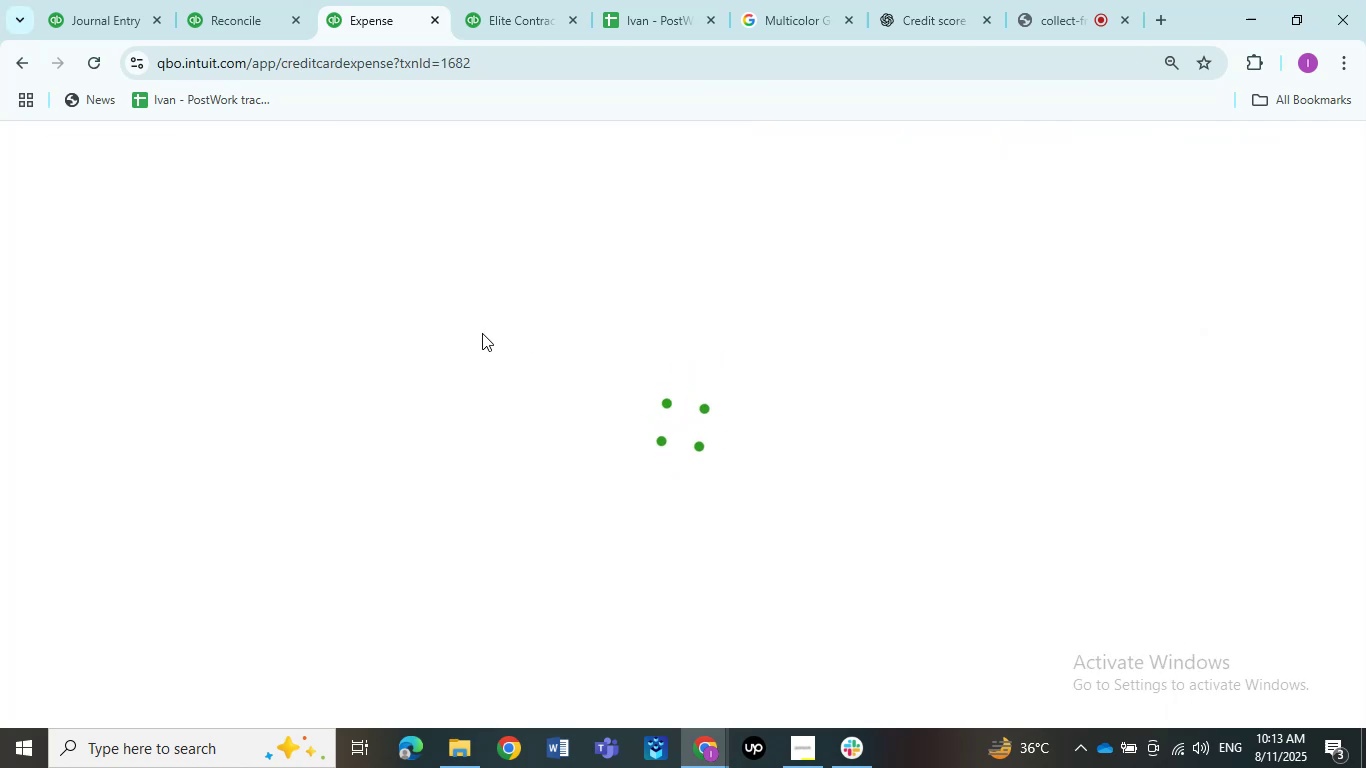 
left_click([1271, 713])
 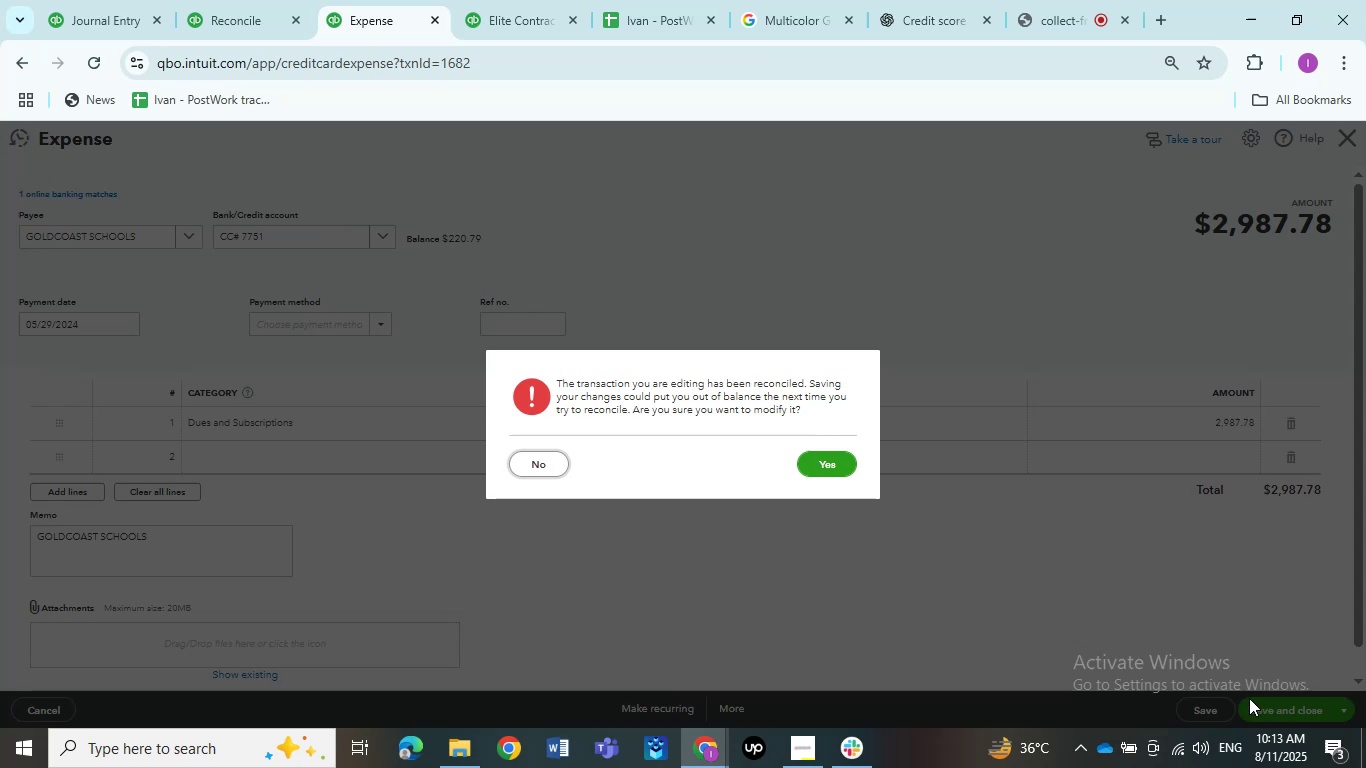 
wait(15.03)
 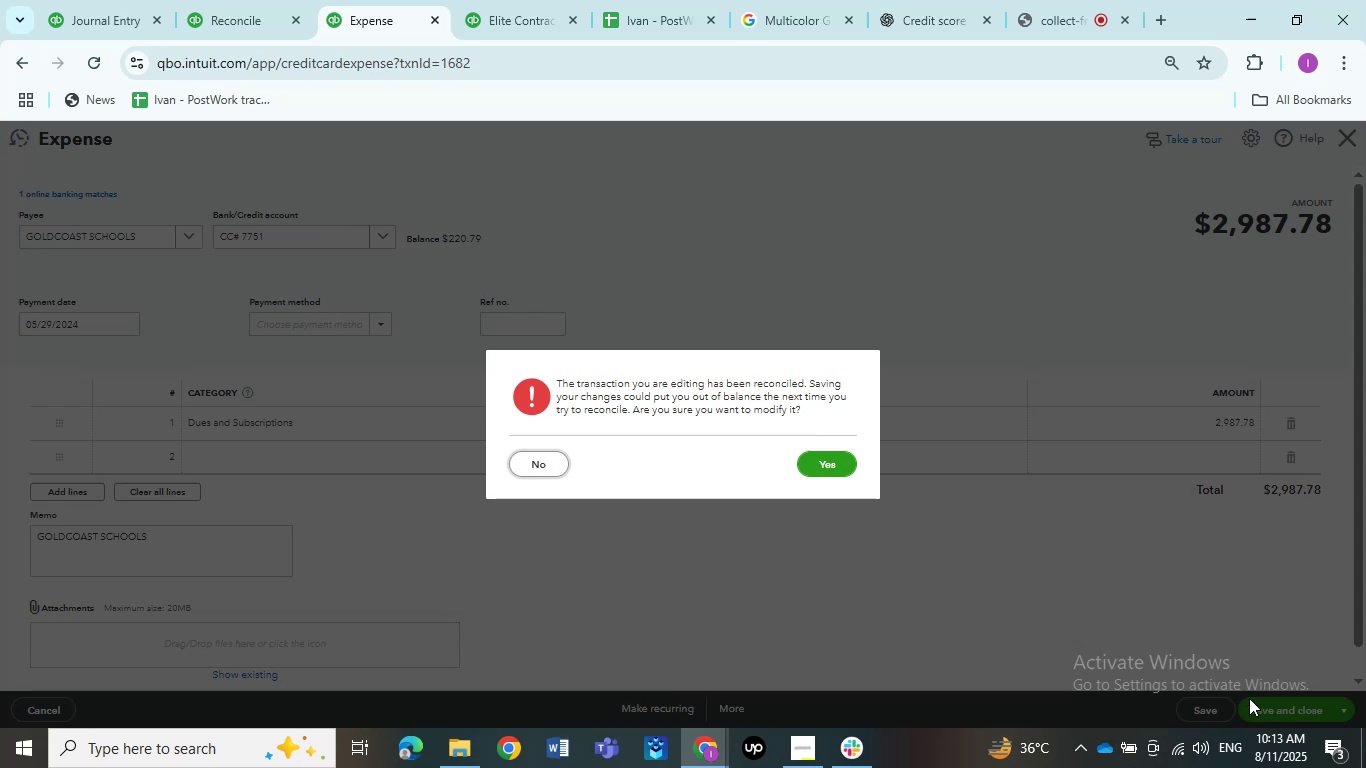 
left_click([827, 462])
 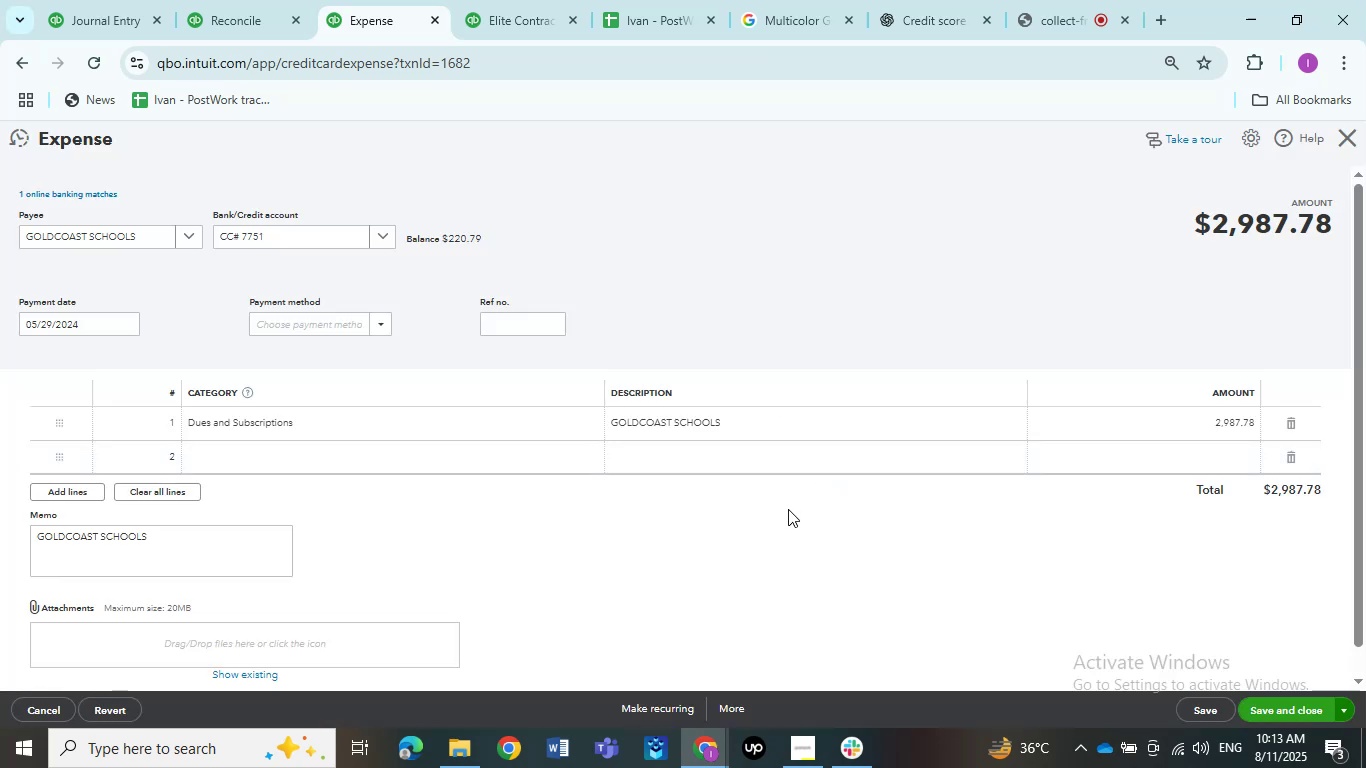 
mouse_move([790, 486])
 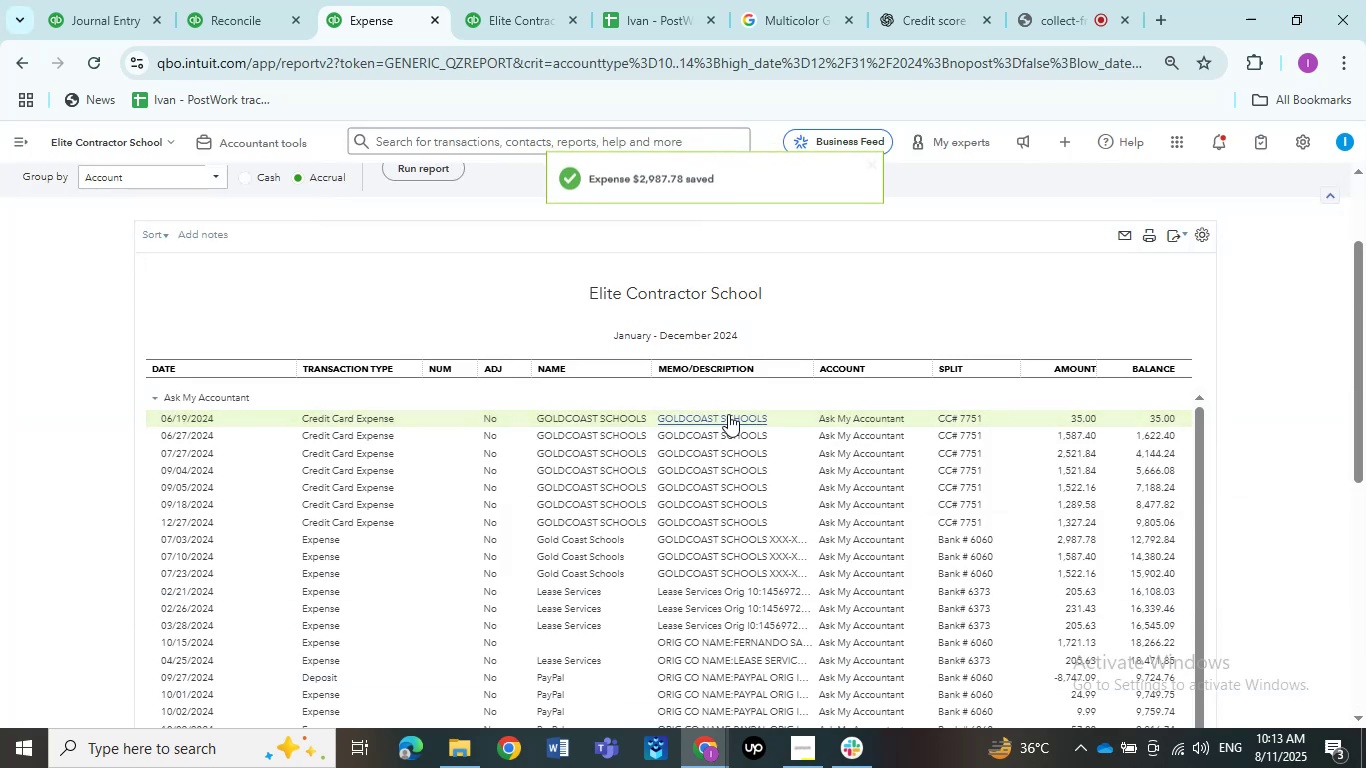 
left_click([728, 414])
 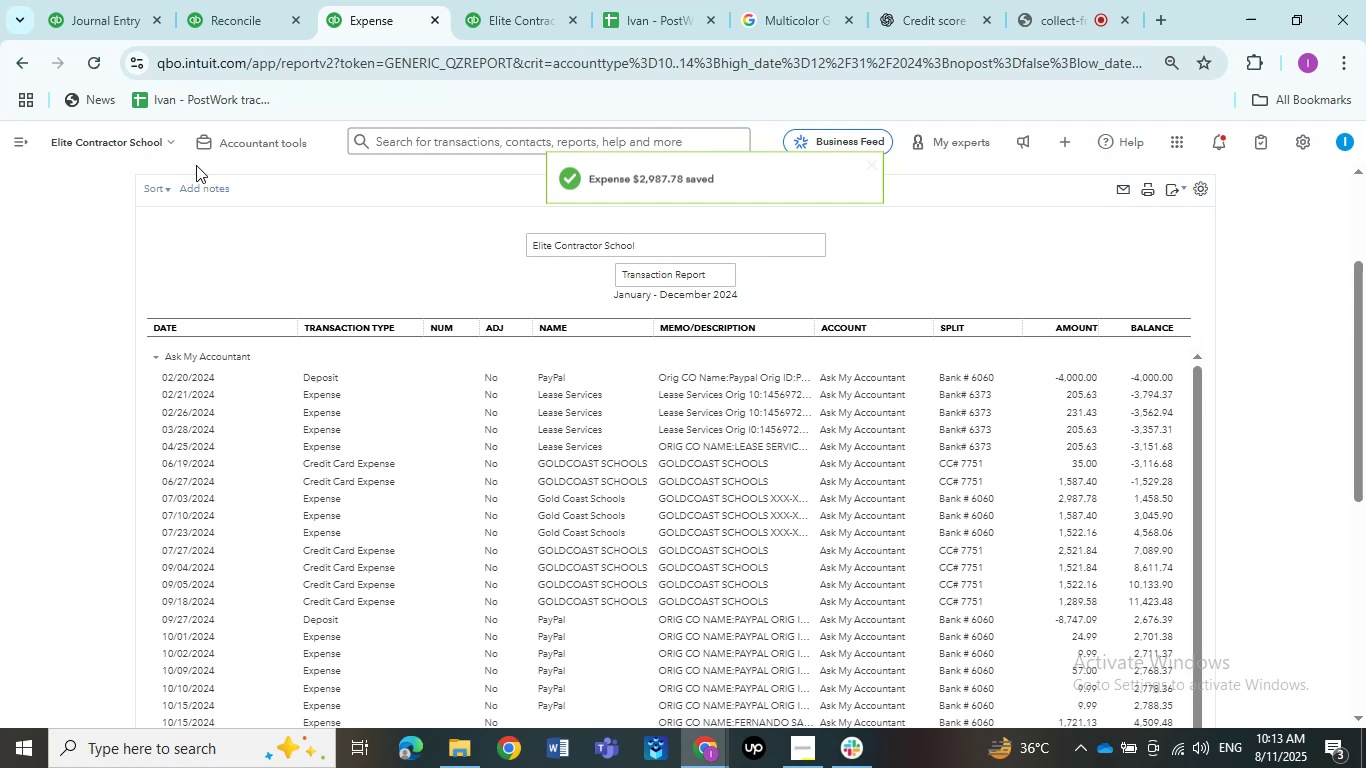 
left_click([165, 186])
 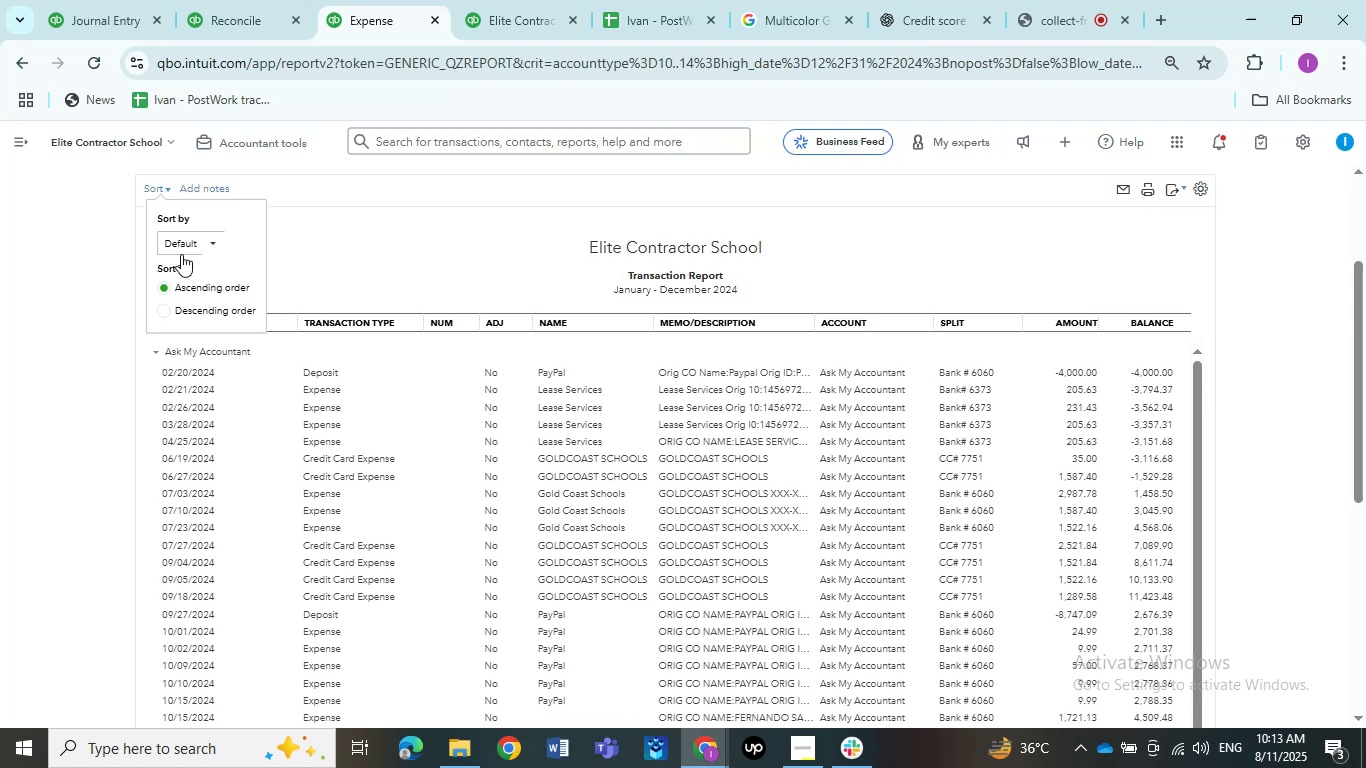 
left_click([183, 237])
 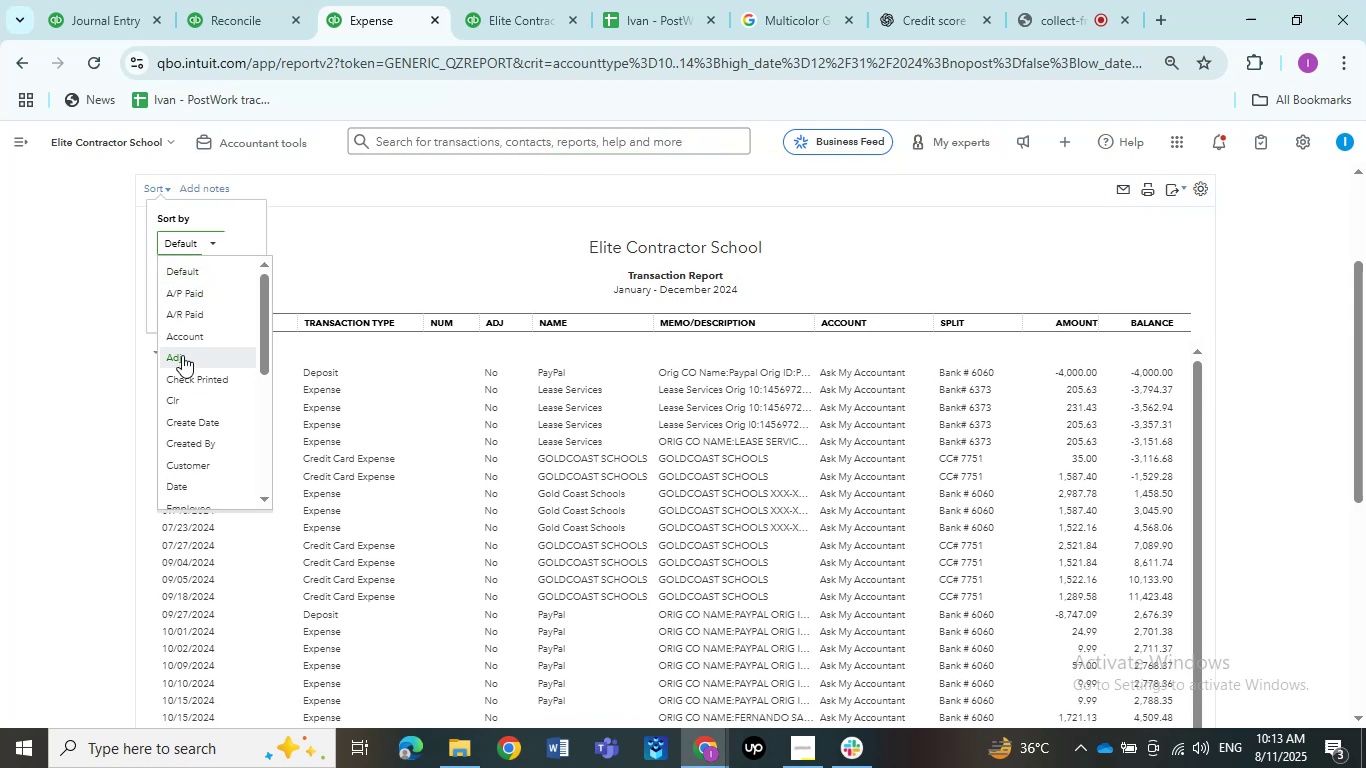 
scroll: coordinate [179, 388], scroll_direction: down, amount: 2.0
 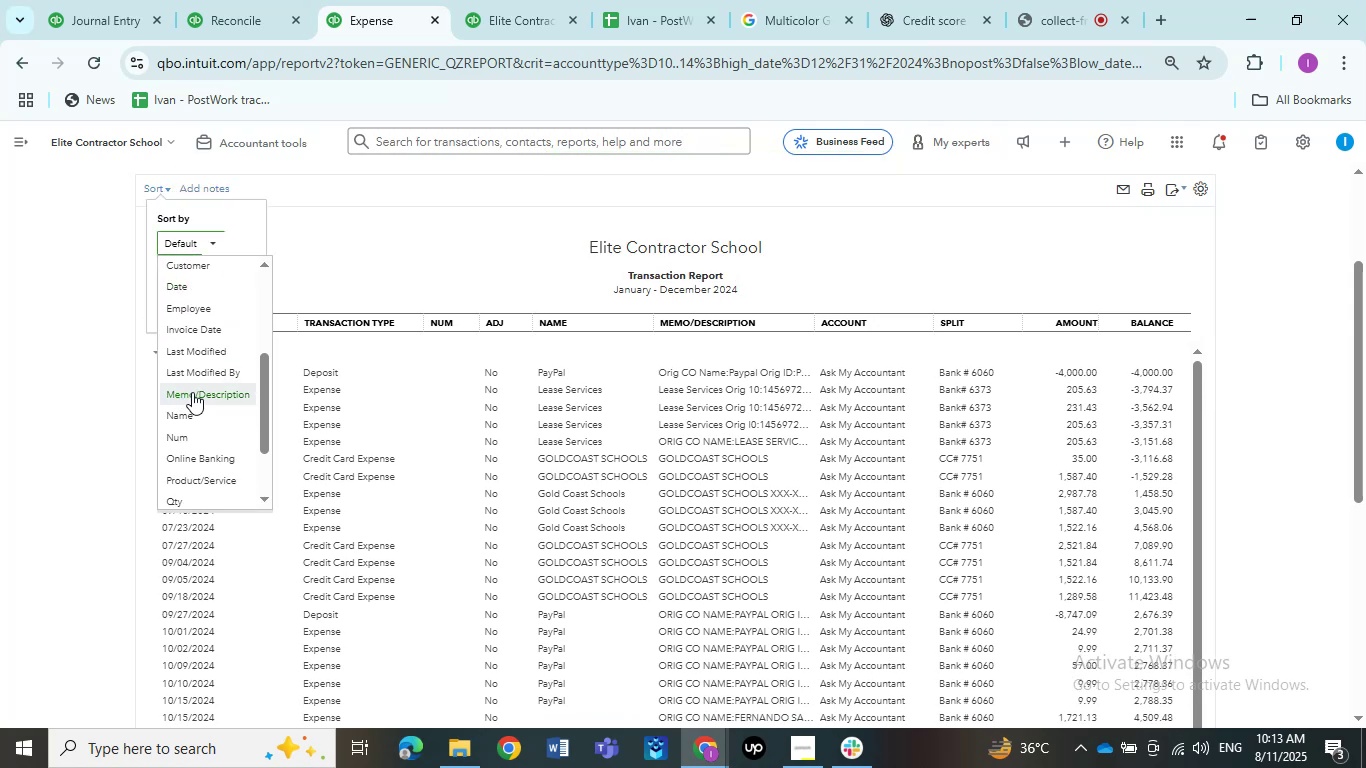 
left_click([192, 392])
 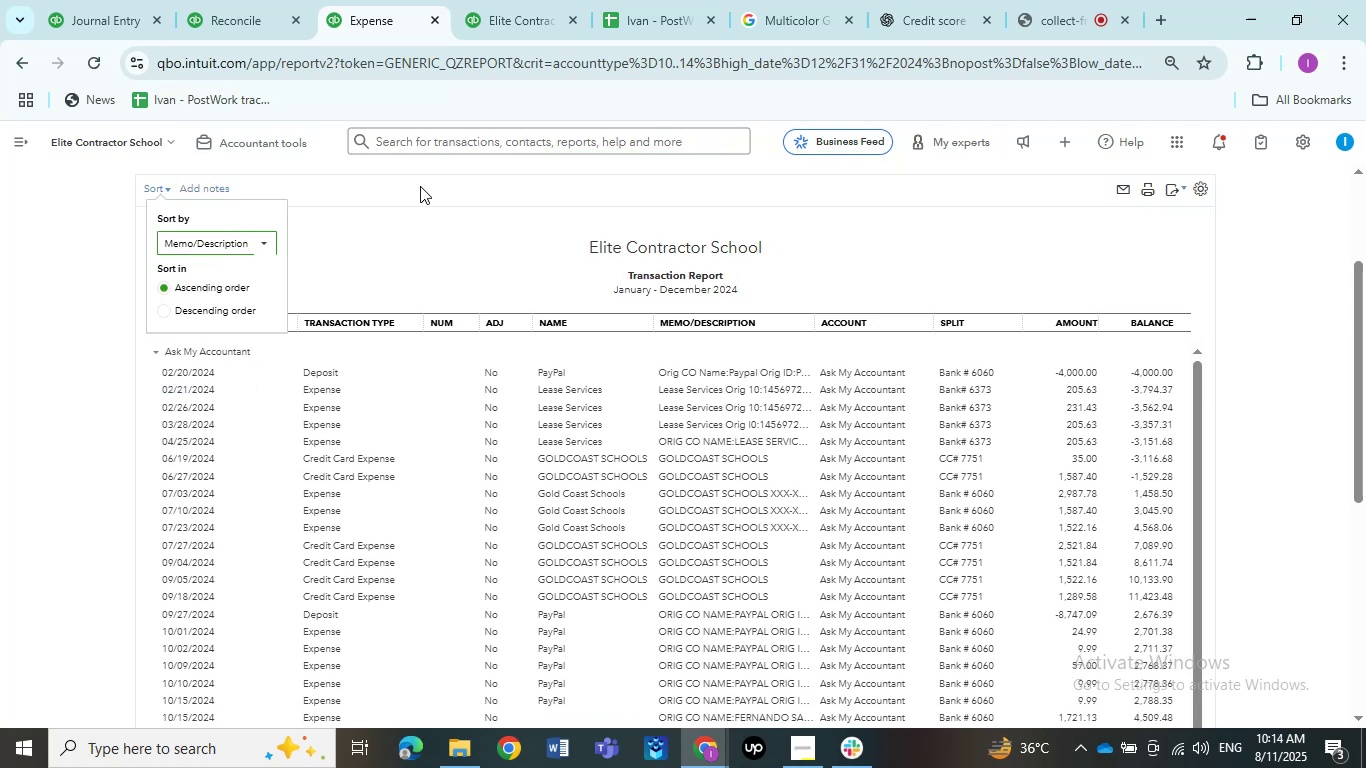 
wait(5.85)
 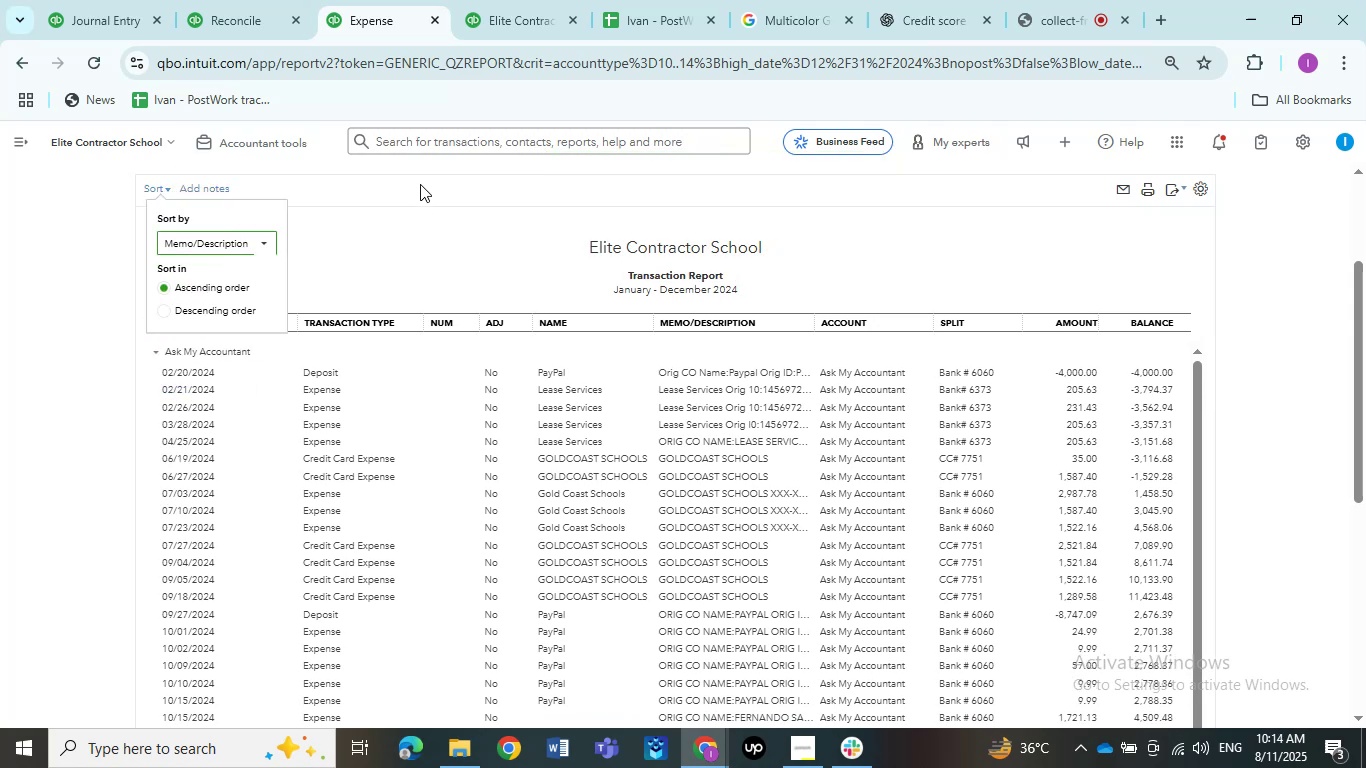 
left_click([420, 186])
 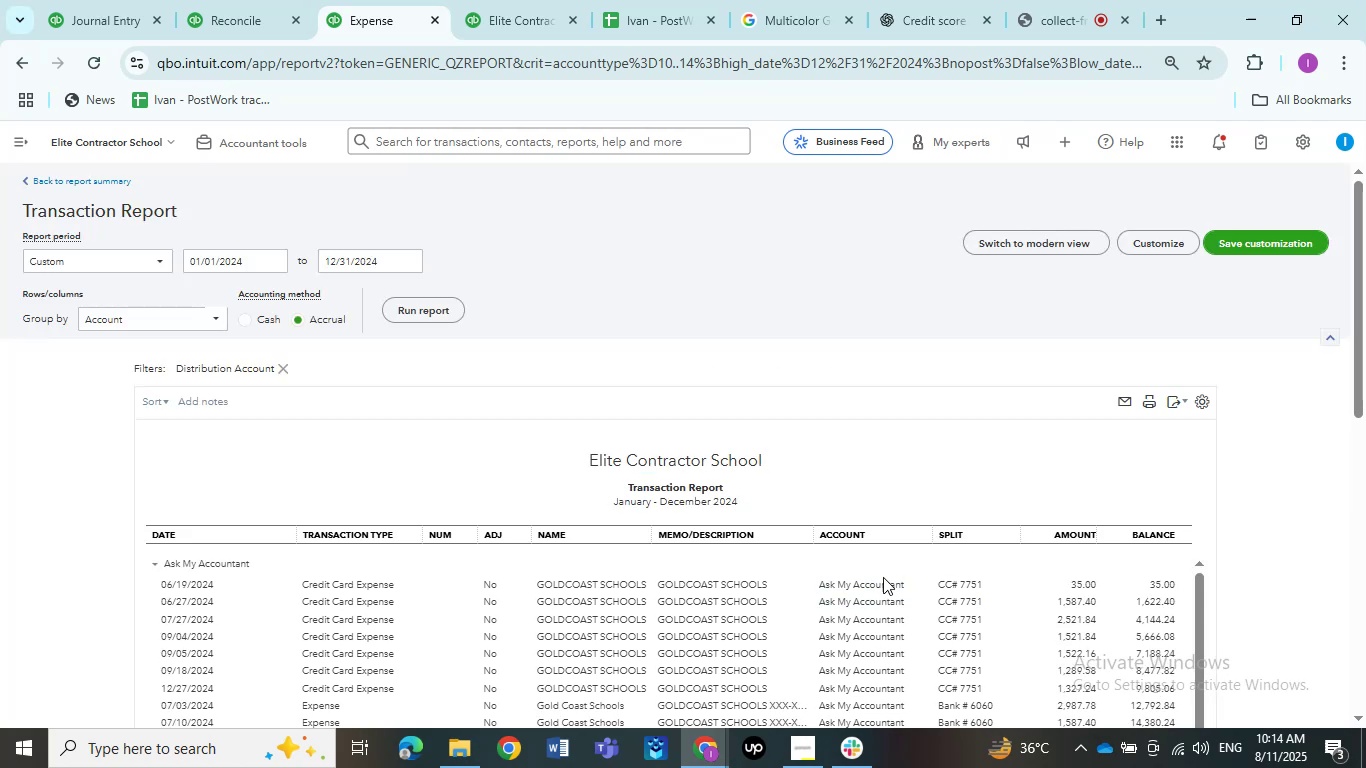 
wait(5.41)
 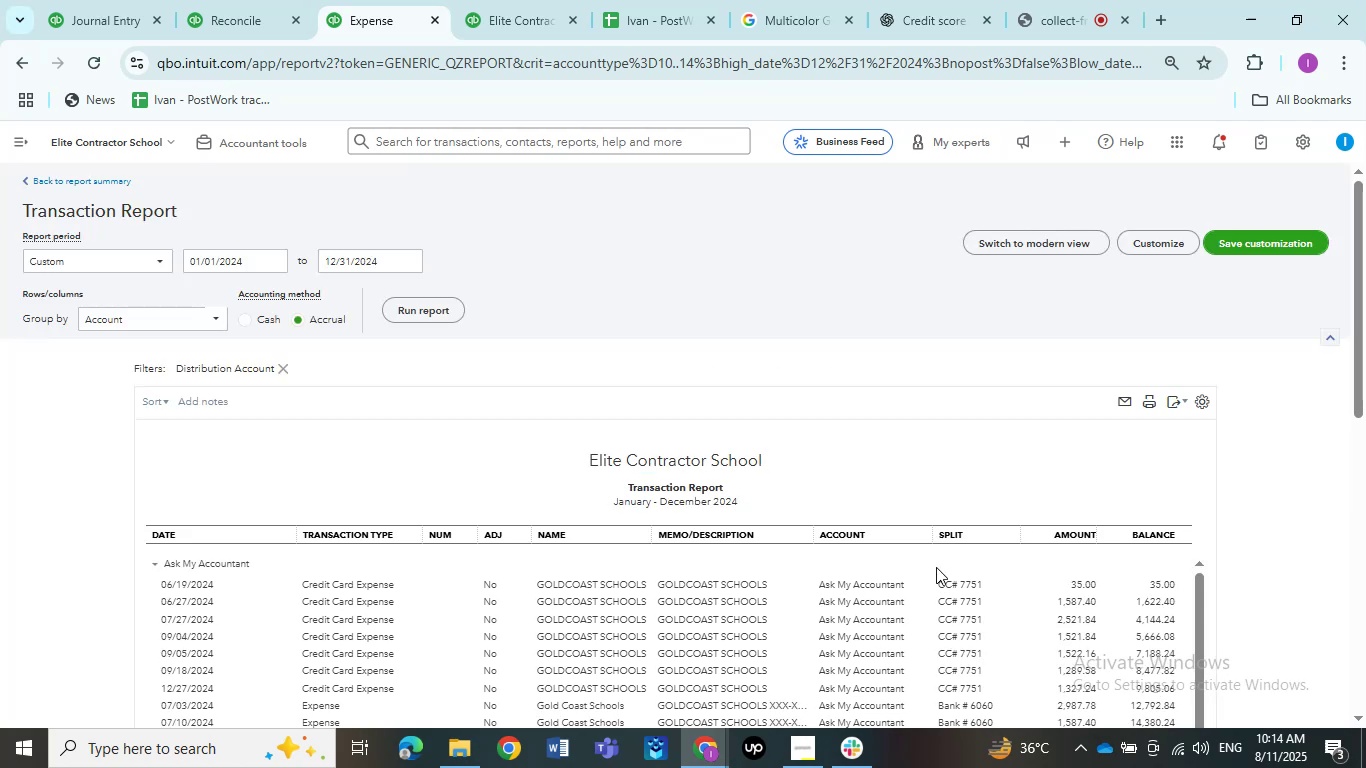 
left_click([711, 585])
 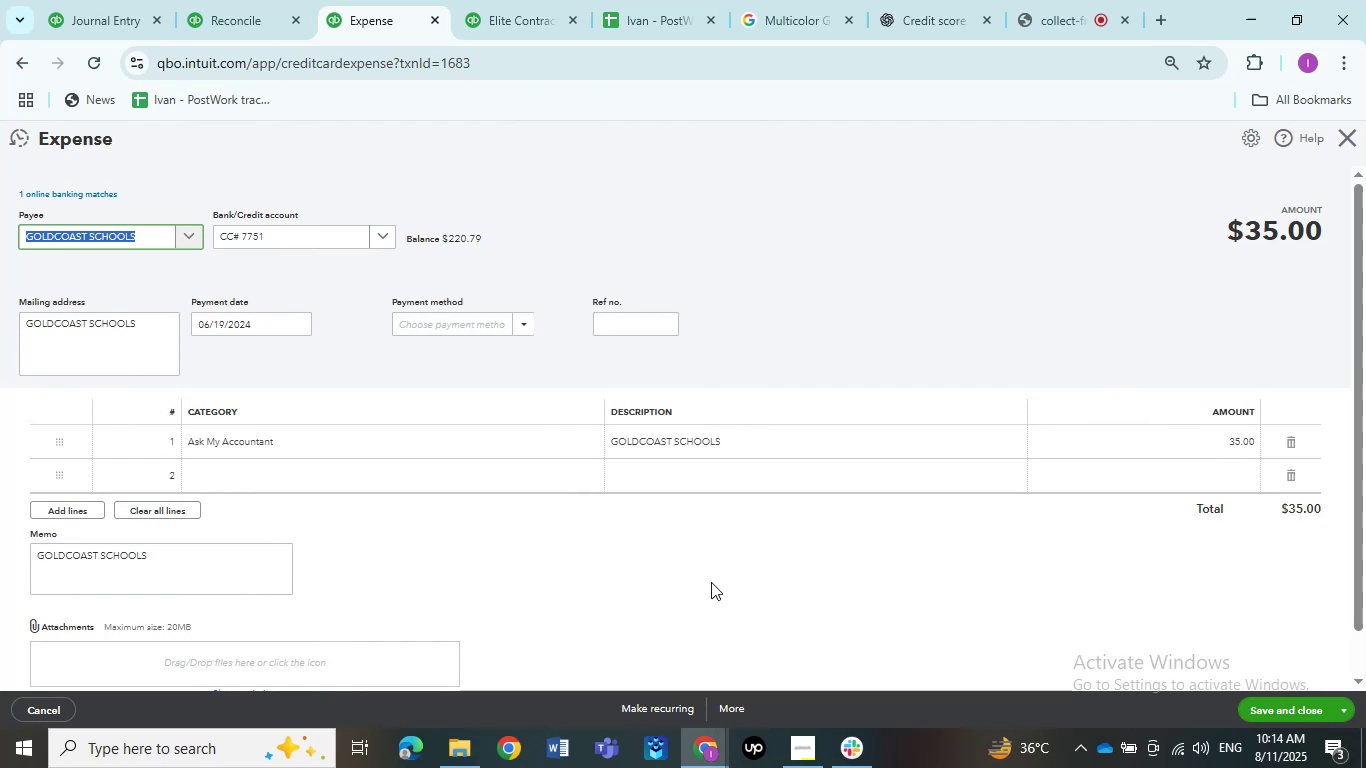 
wait(15.91)
 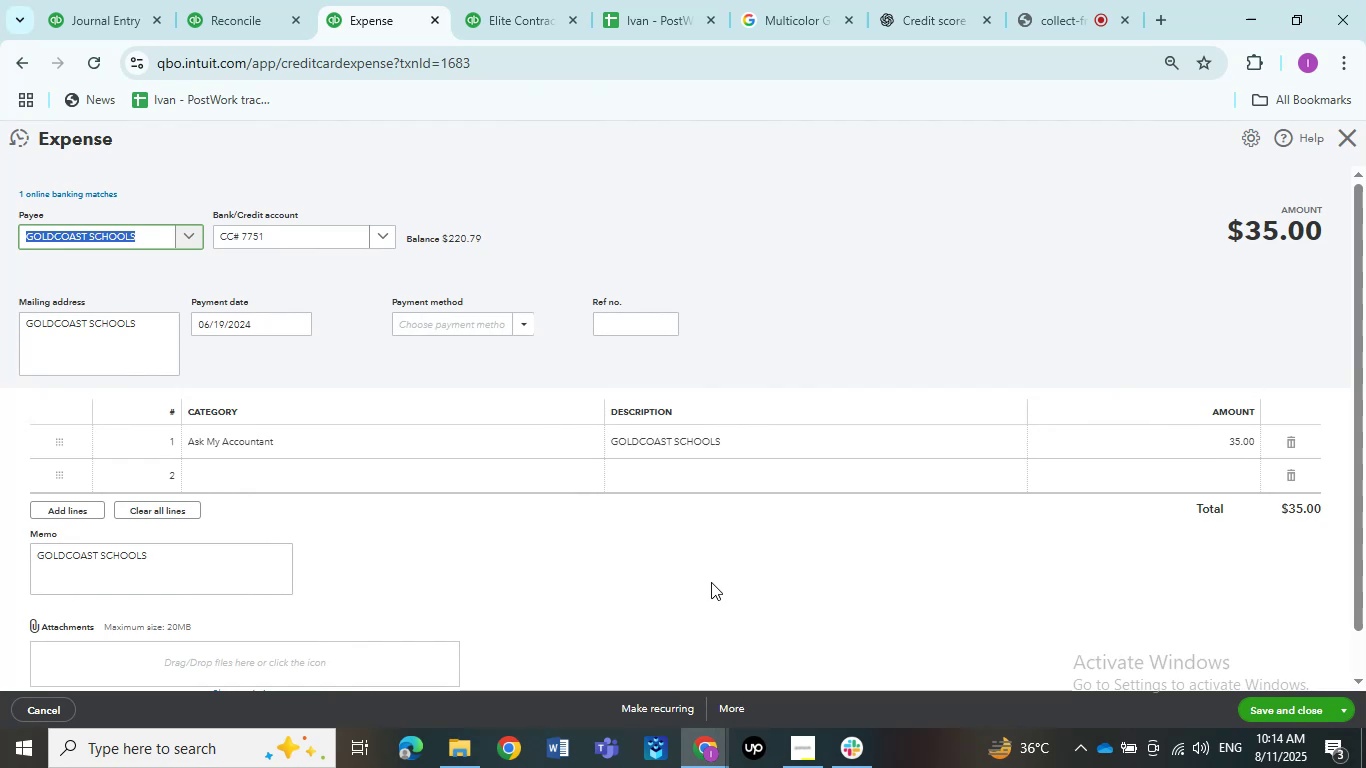 
left_click([208, 449])
 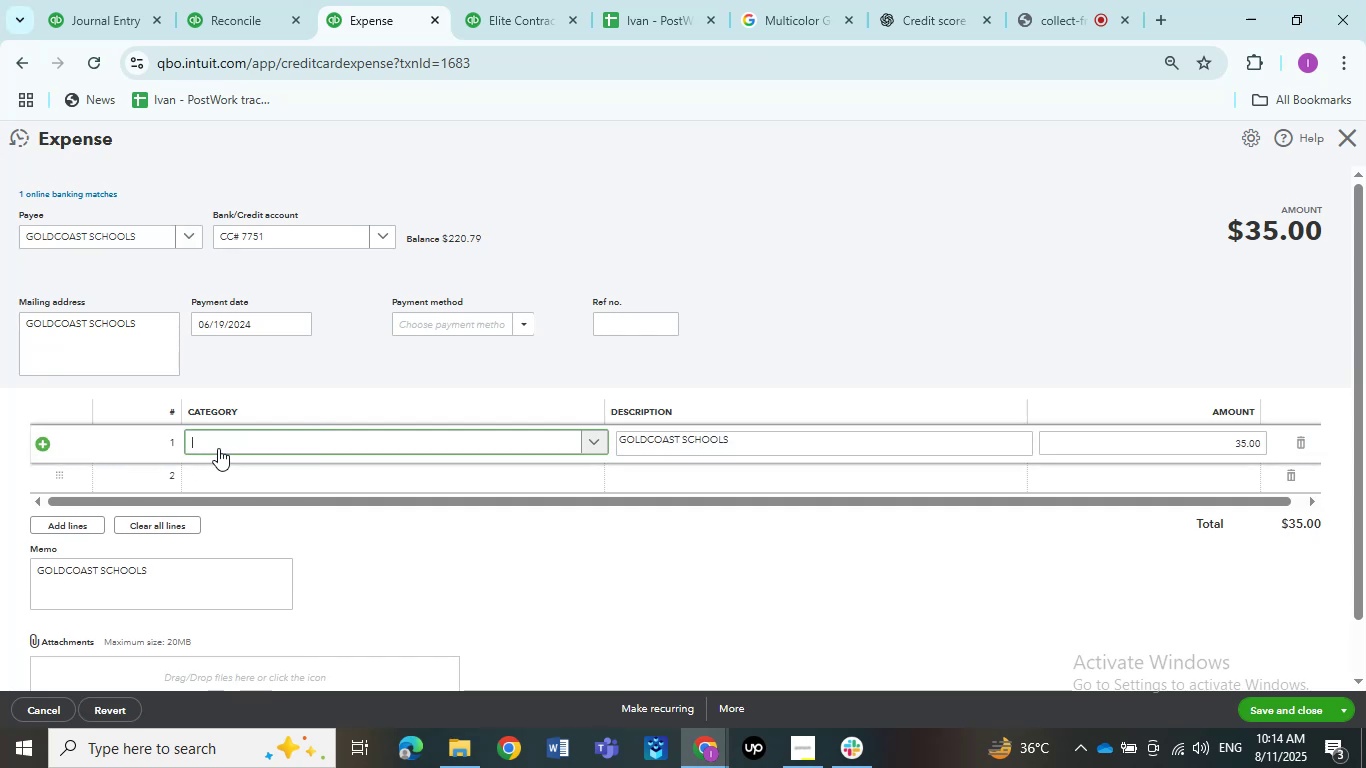 
left_click([218, 448])
 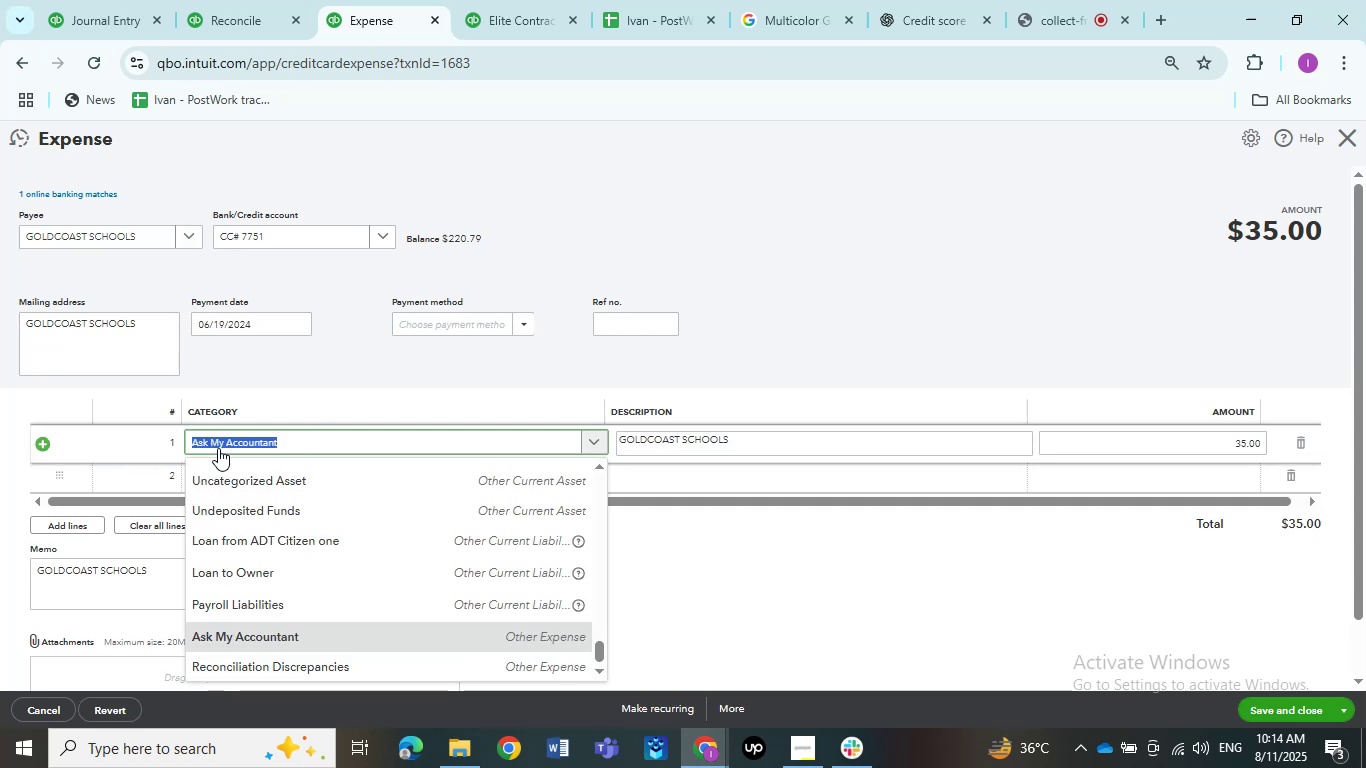 
wait(10.07)
 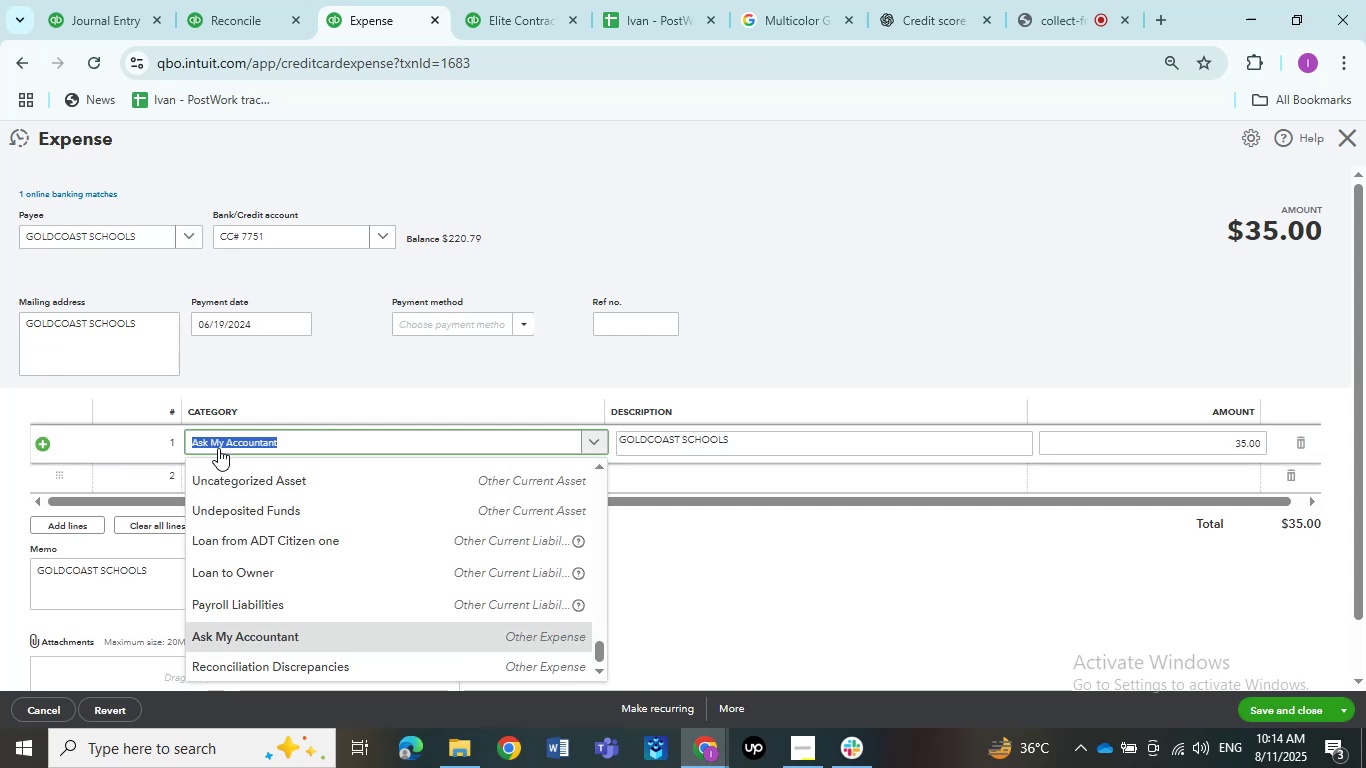 
scroll: coordinate [391, 612], scroll_direction: up, amount: 4.0
 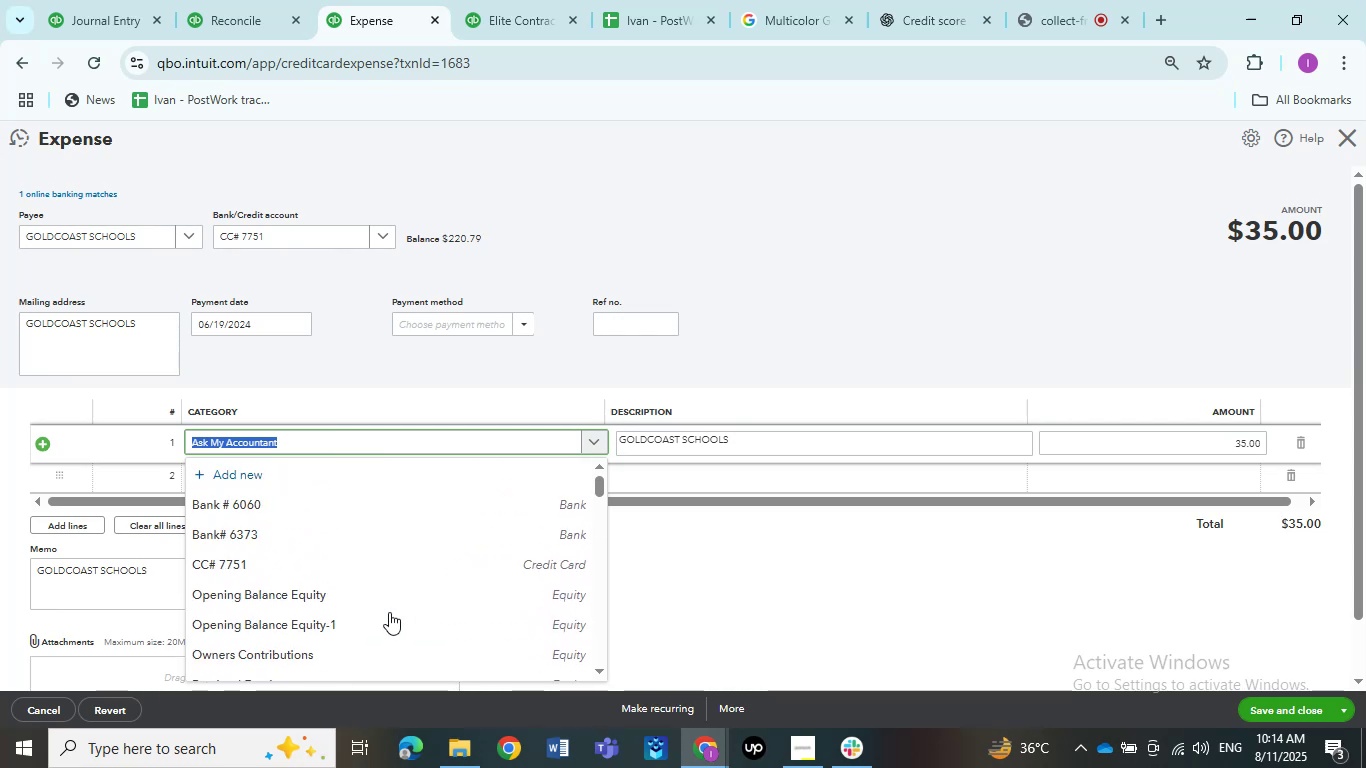 
scroll: coordinate [381, 621], scroll_direction: down, amount: 5.0
 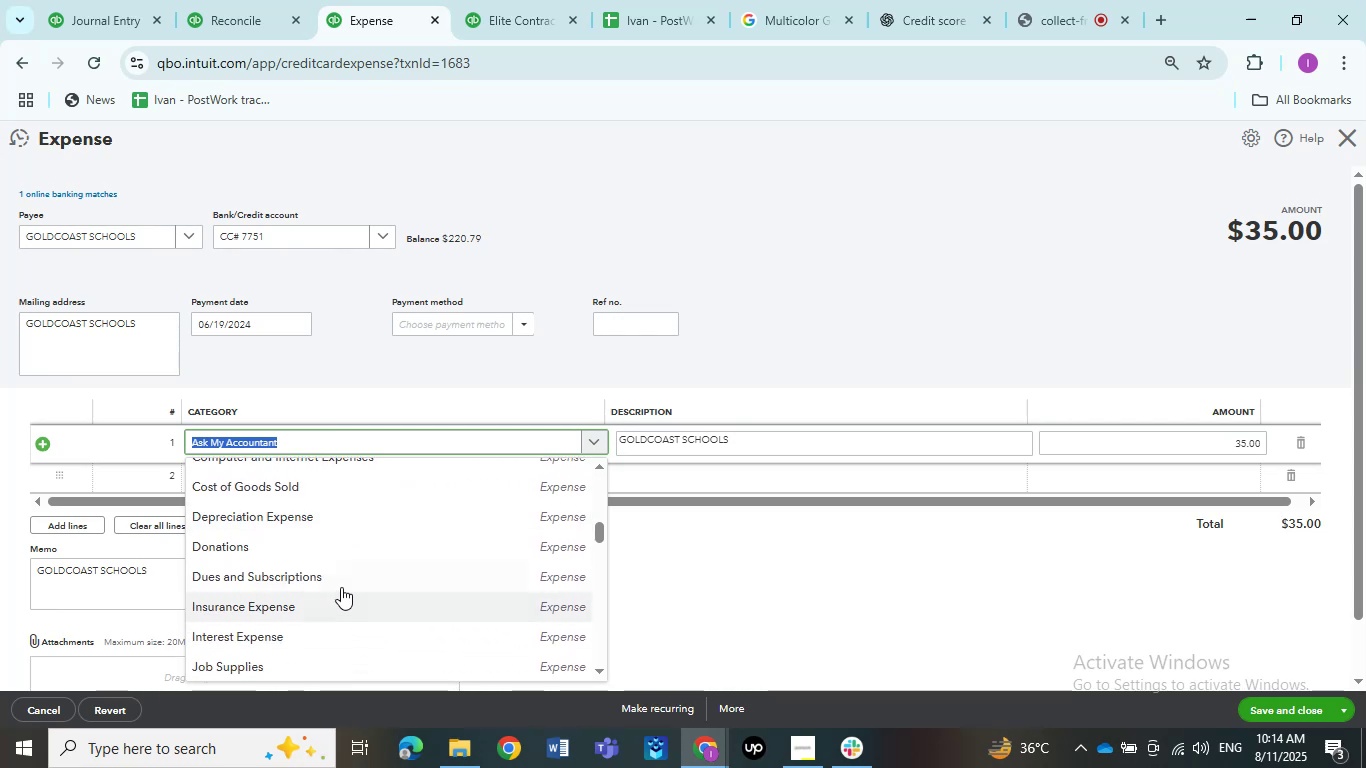 
left_click([326, 574])
 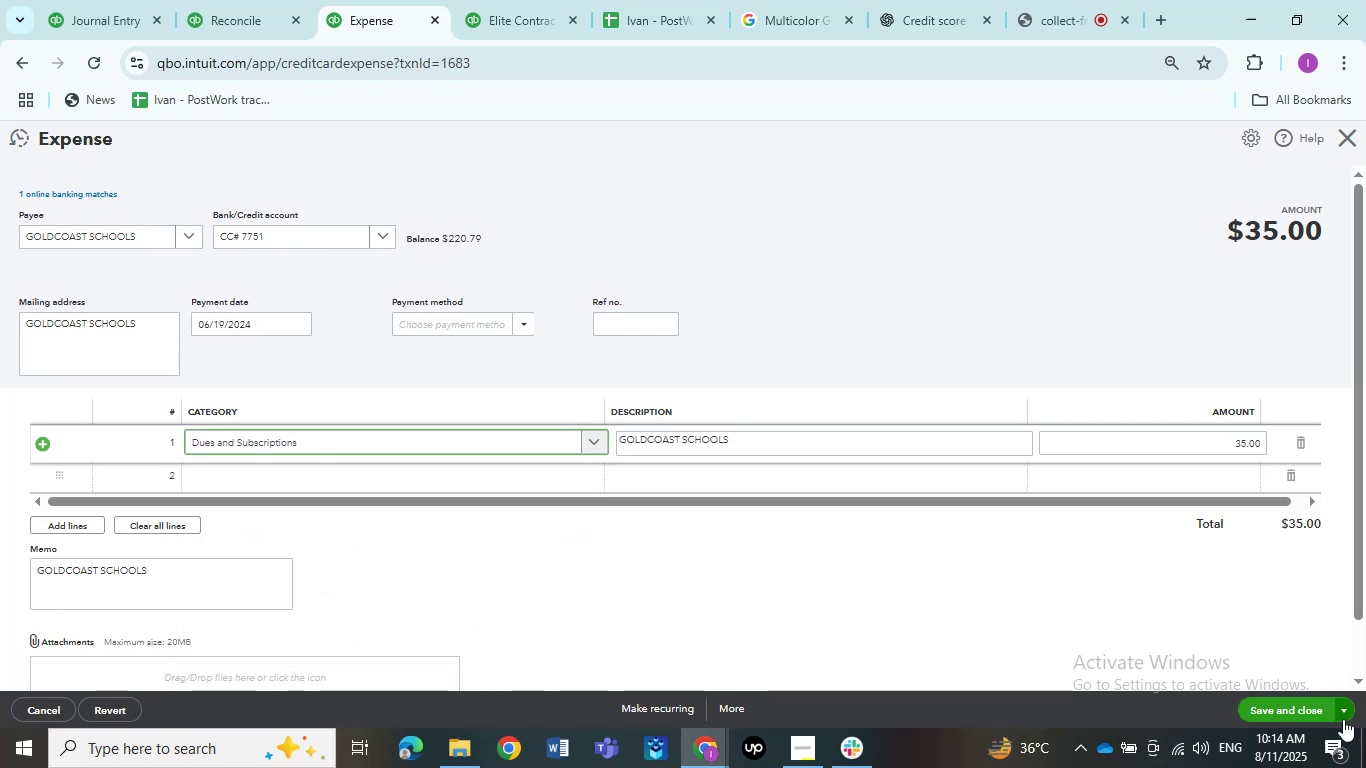 
left_click([1307, 712])
 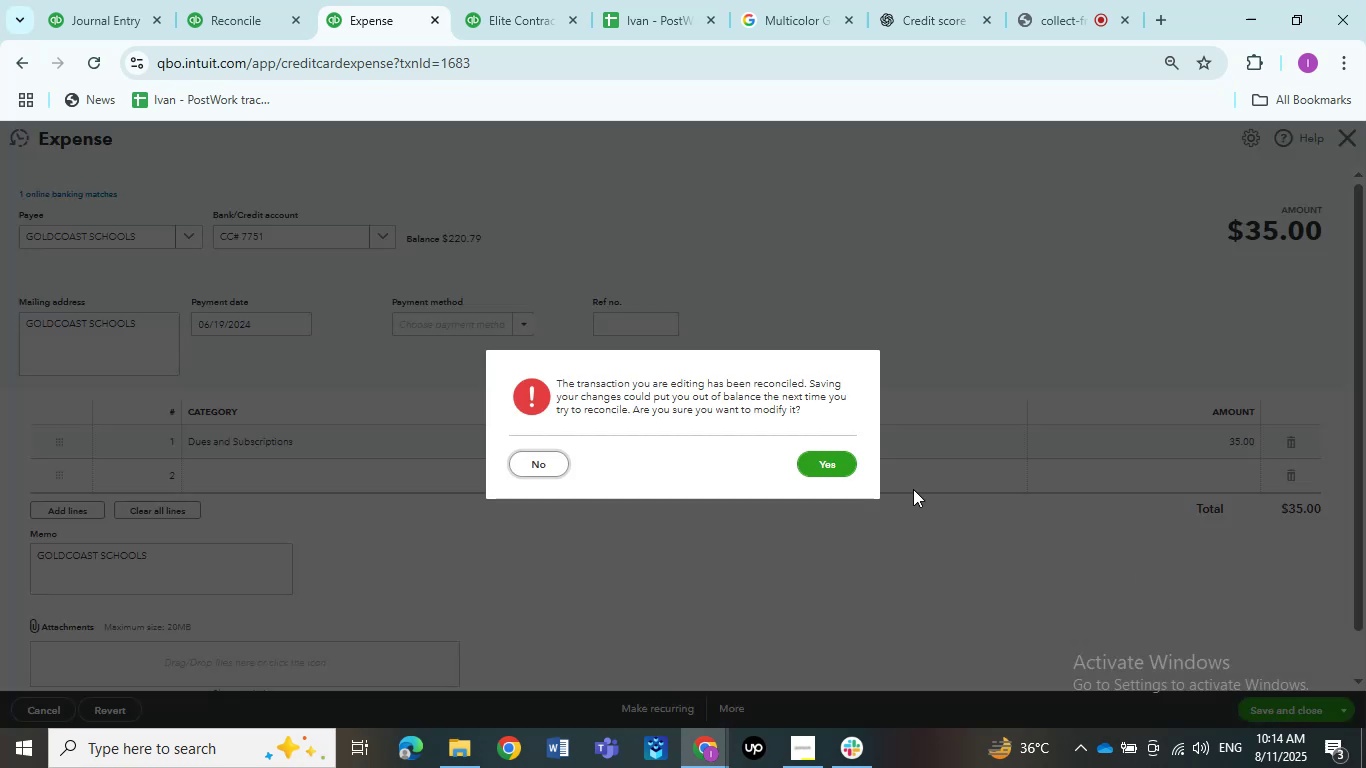 
left_click([833, 455])
 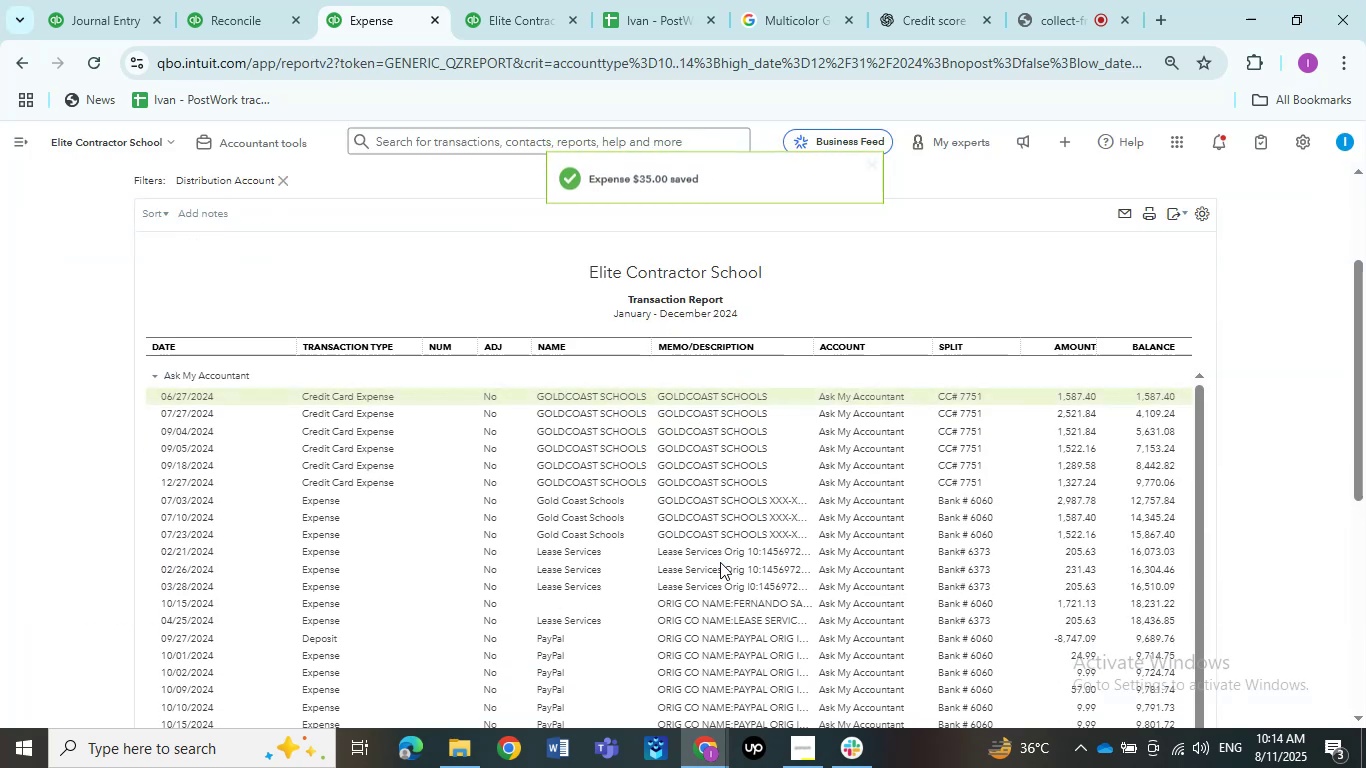 
wait(6.31)
 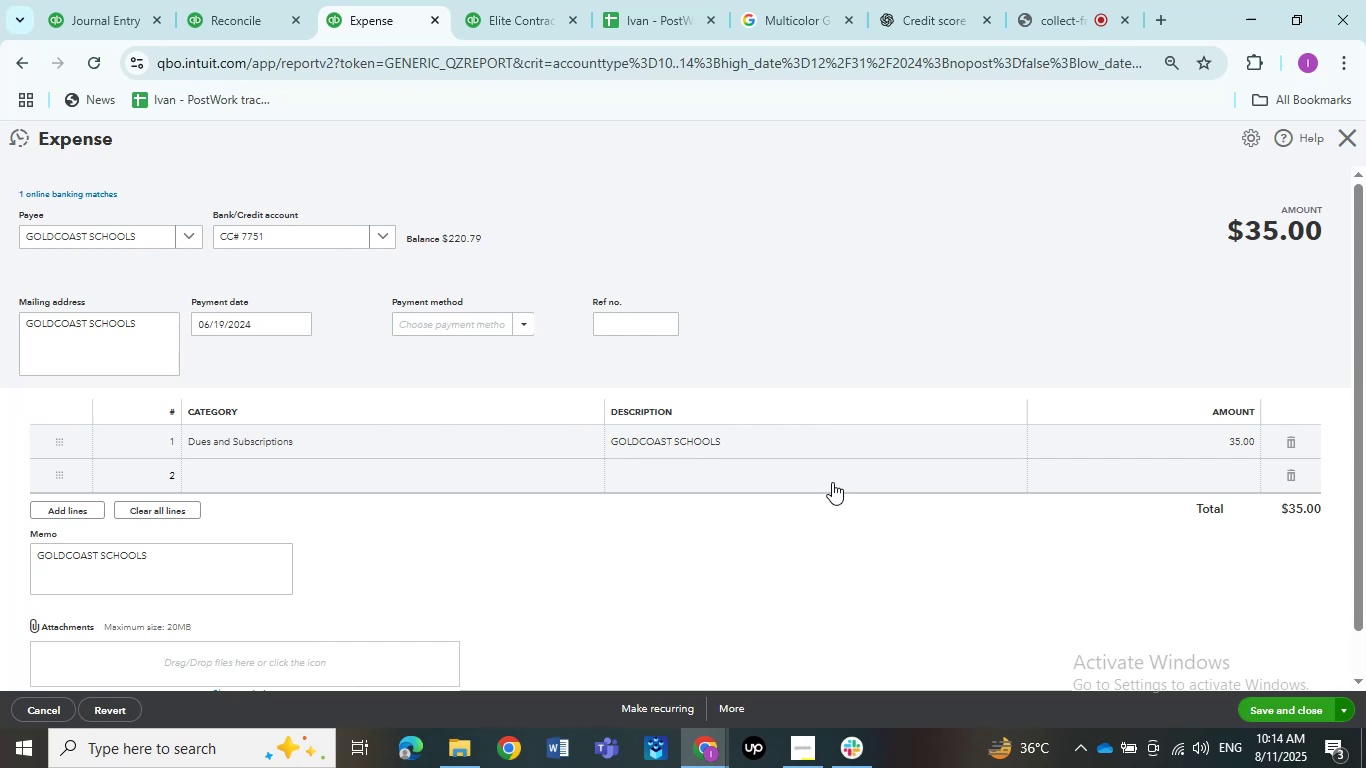 
left_click([714, 395])
 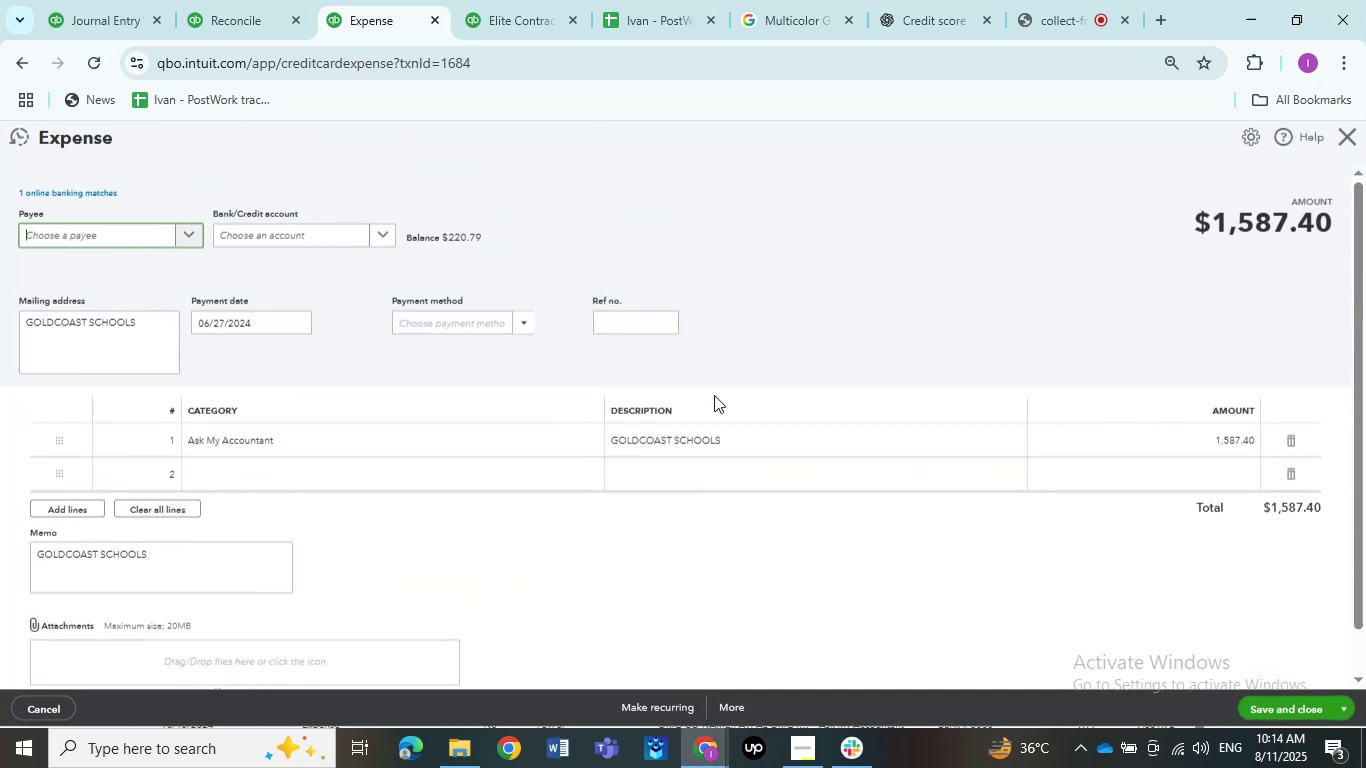 
left_click([362, 438])
 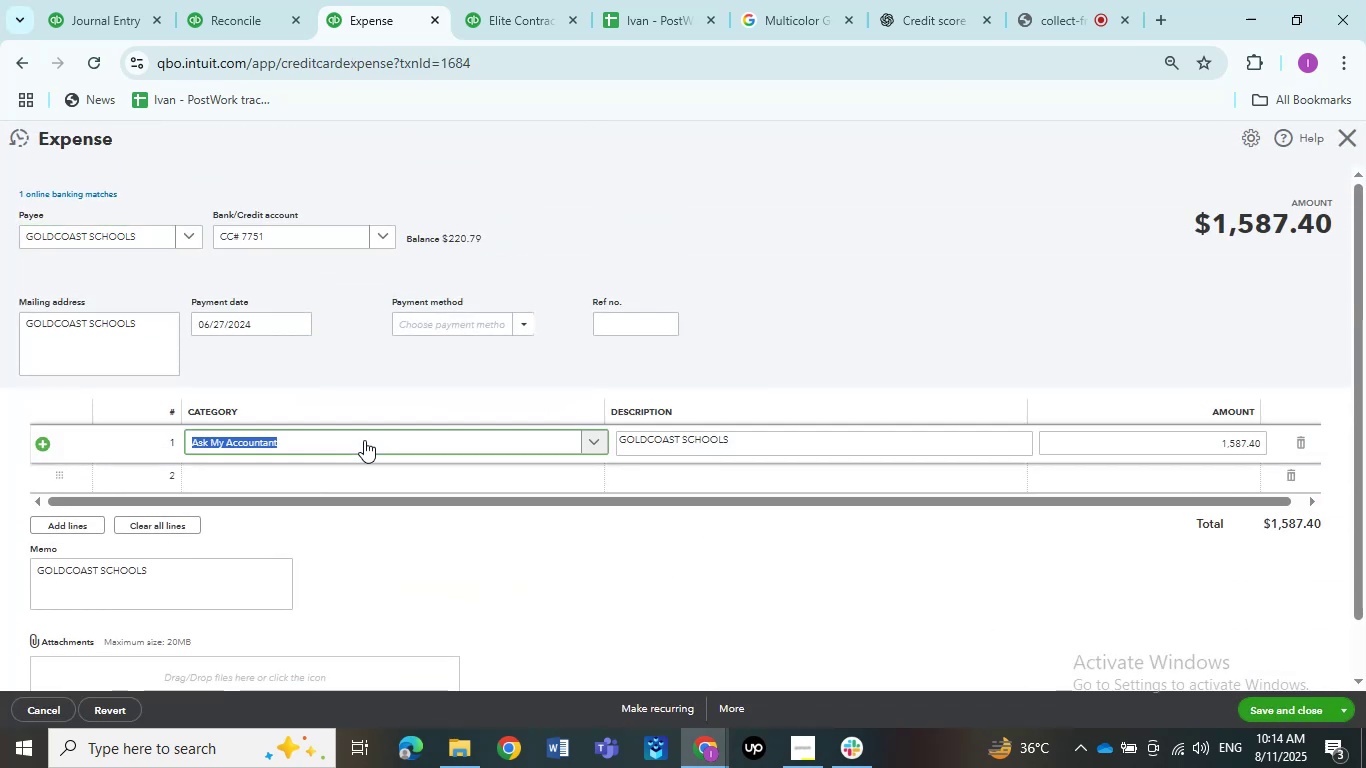 
left_click([364, 440])
 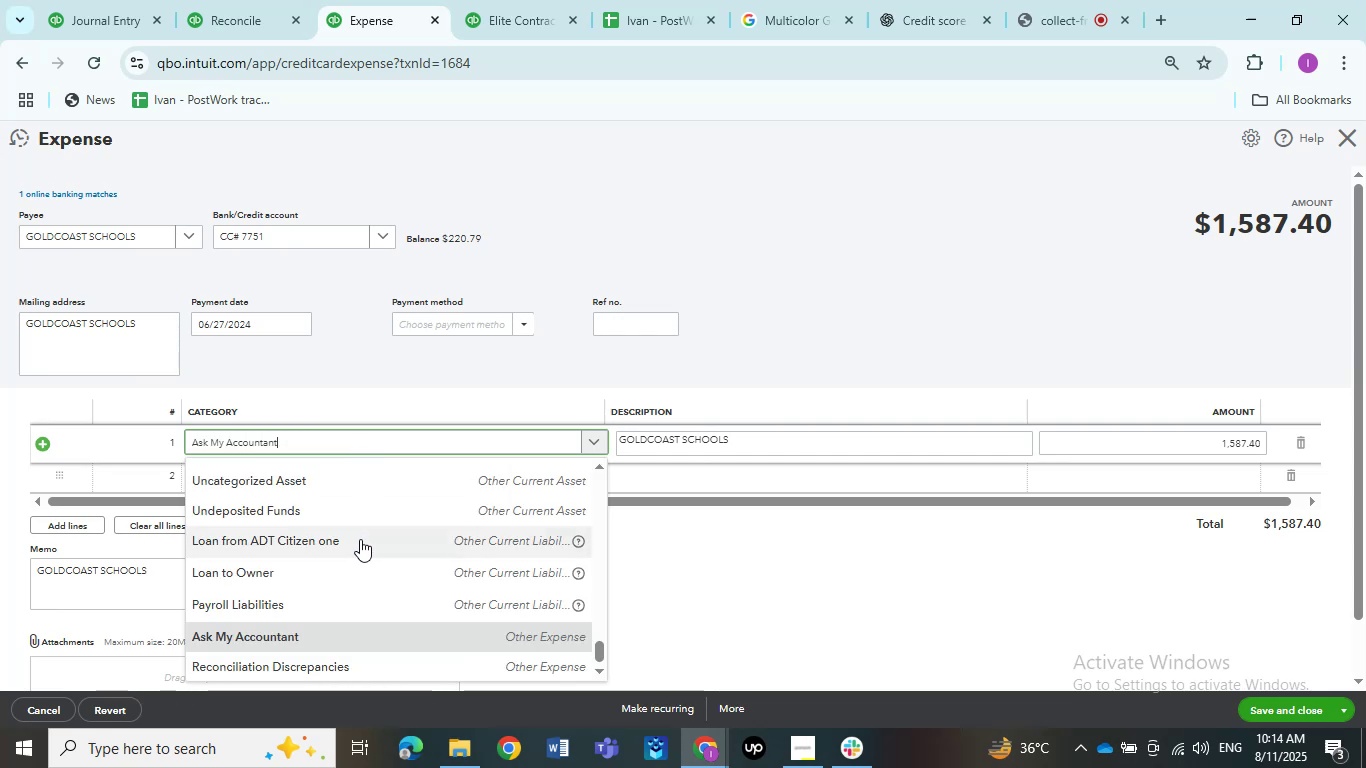 
scroll: coordinate [357, 547], scroll_direction: down, amount: 5.0
 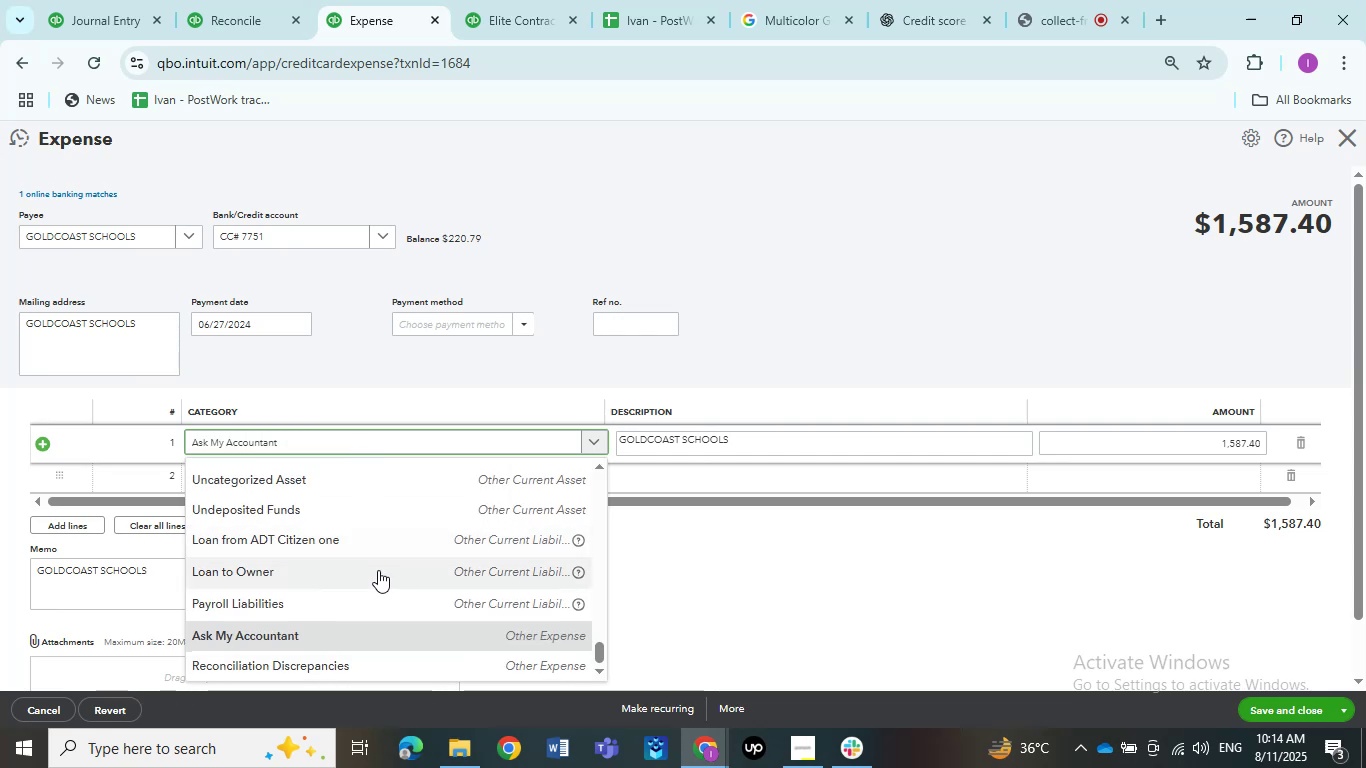 
scroll: coordinate [373, 572], scroll_direction: up, amount: 12.0
 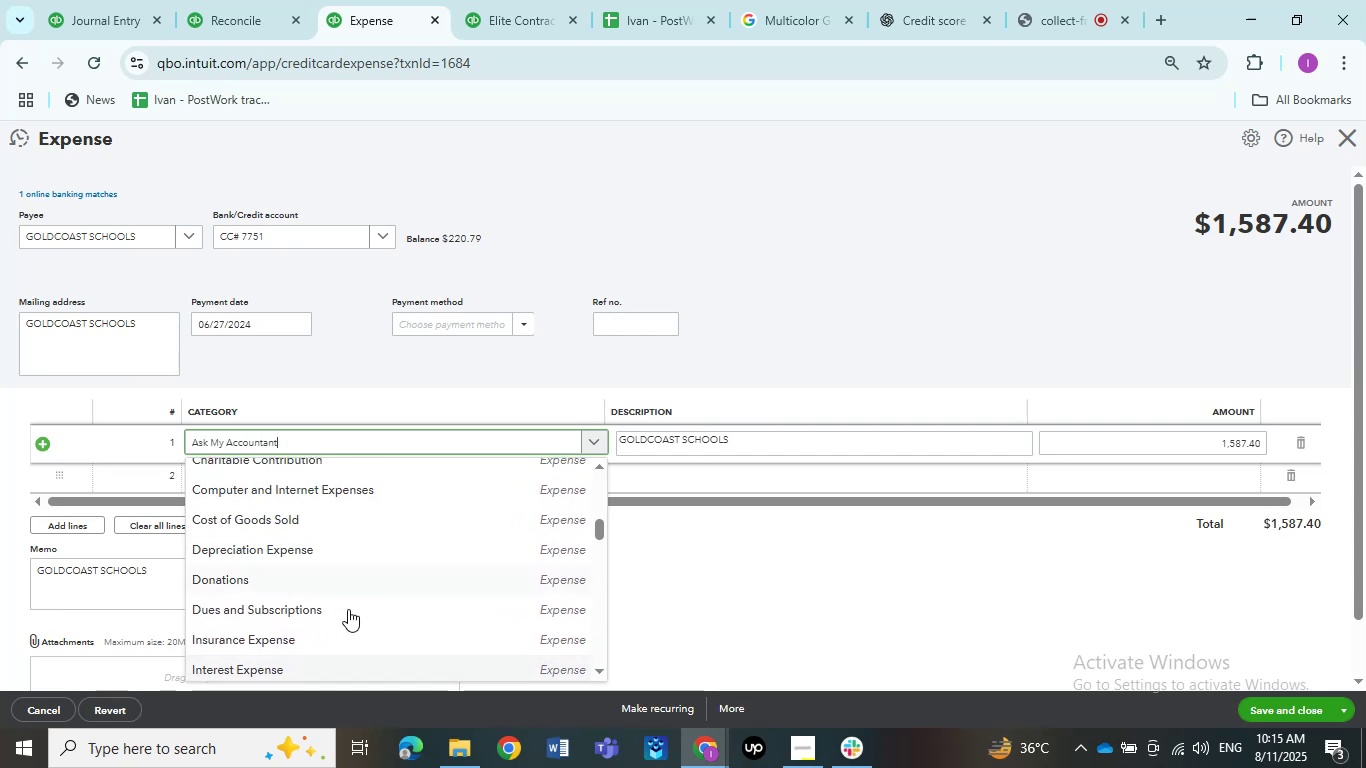 
left_click([334, 616])
 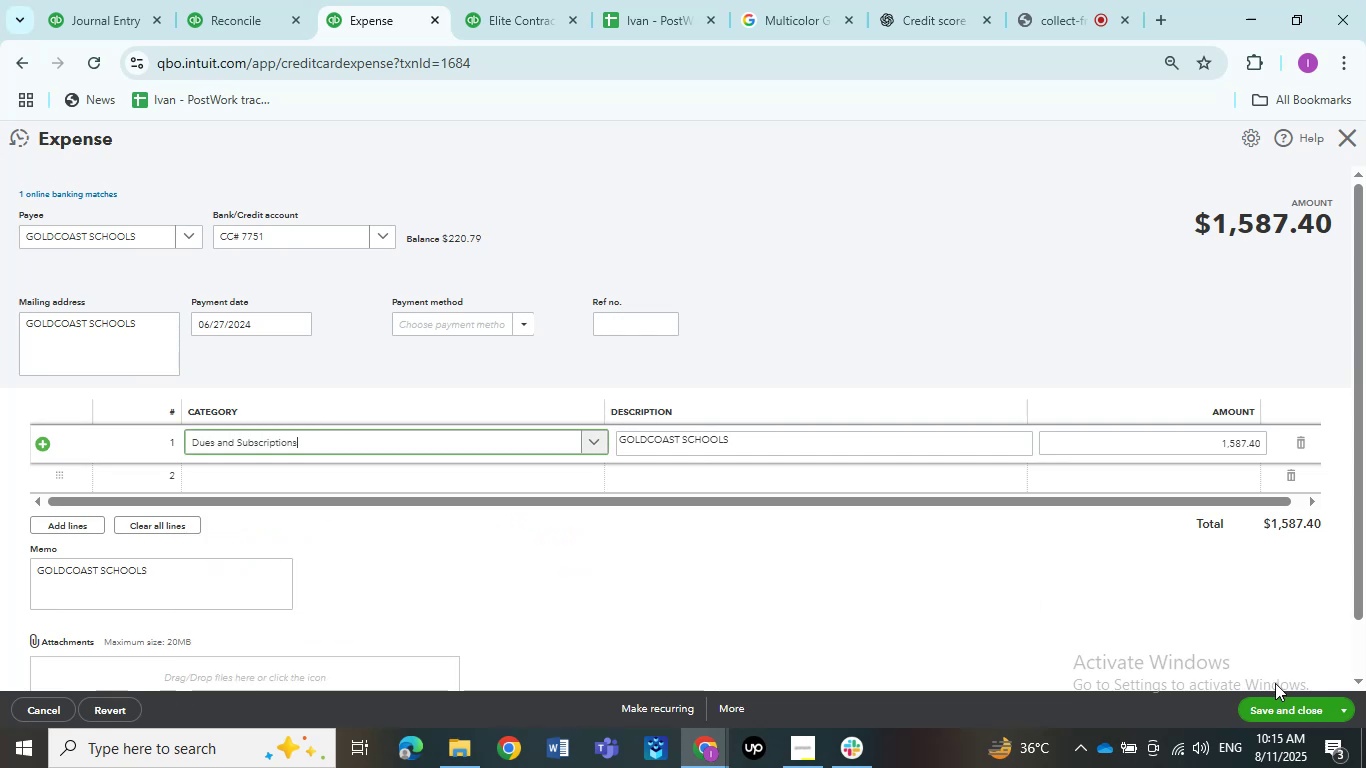 
left_click([1277, 705])
 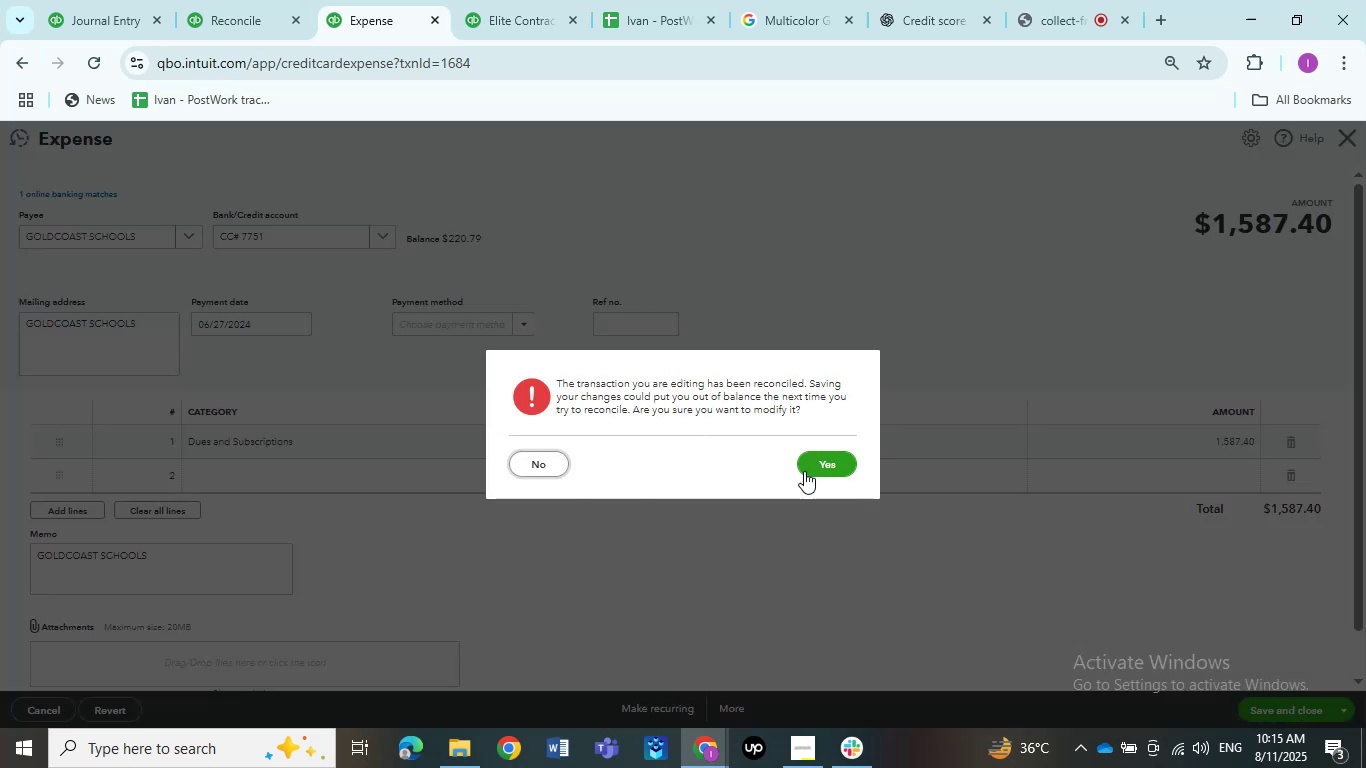 
left_click([805, 471])
 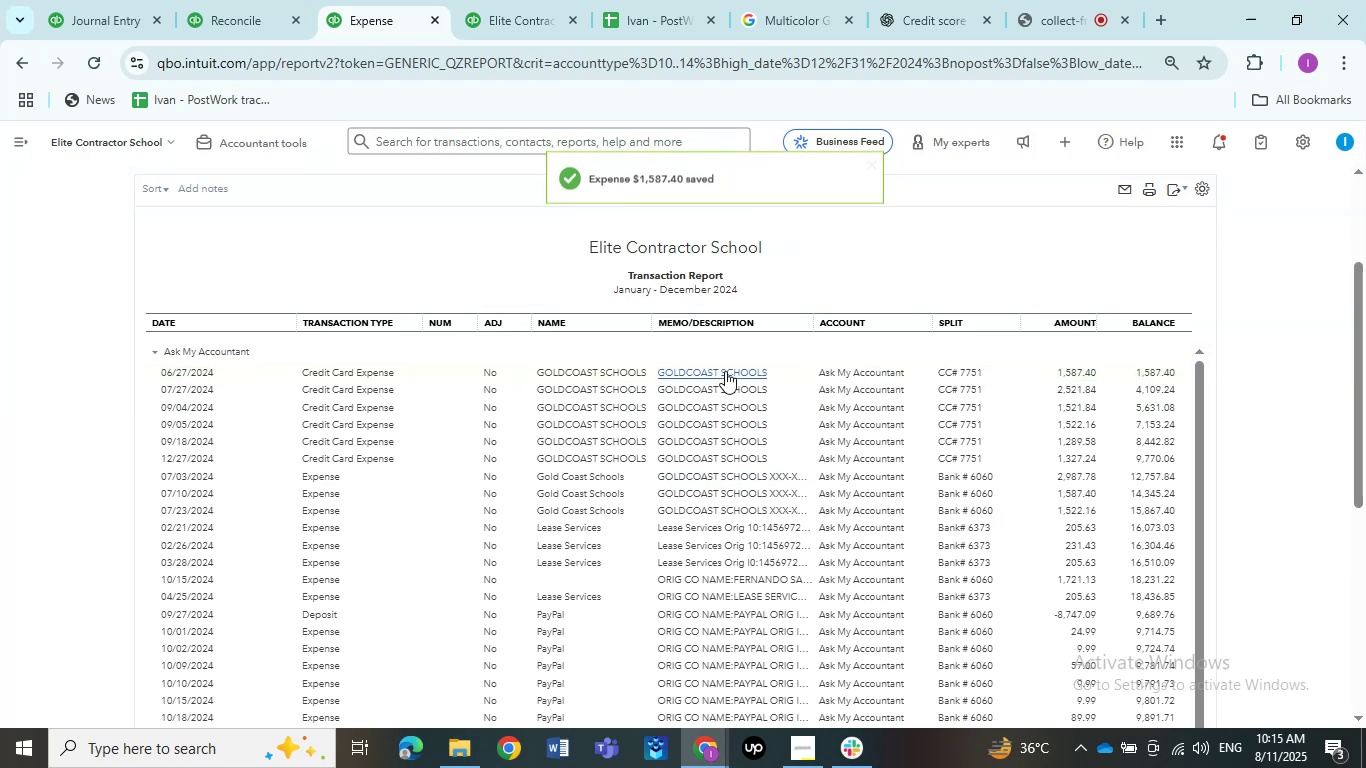 
wait(8.97)
 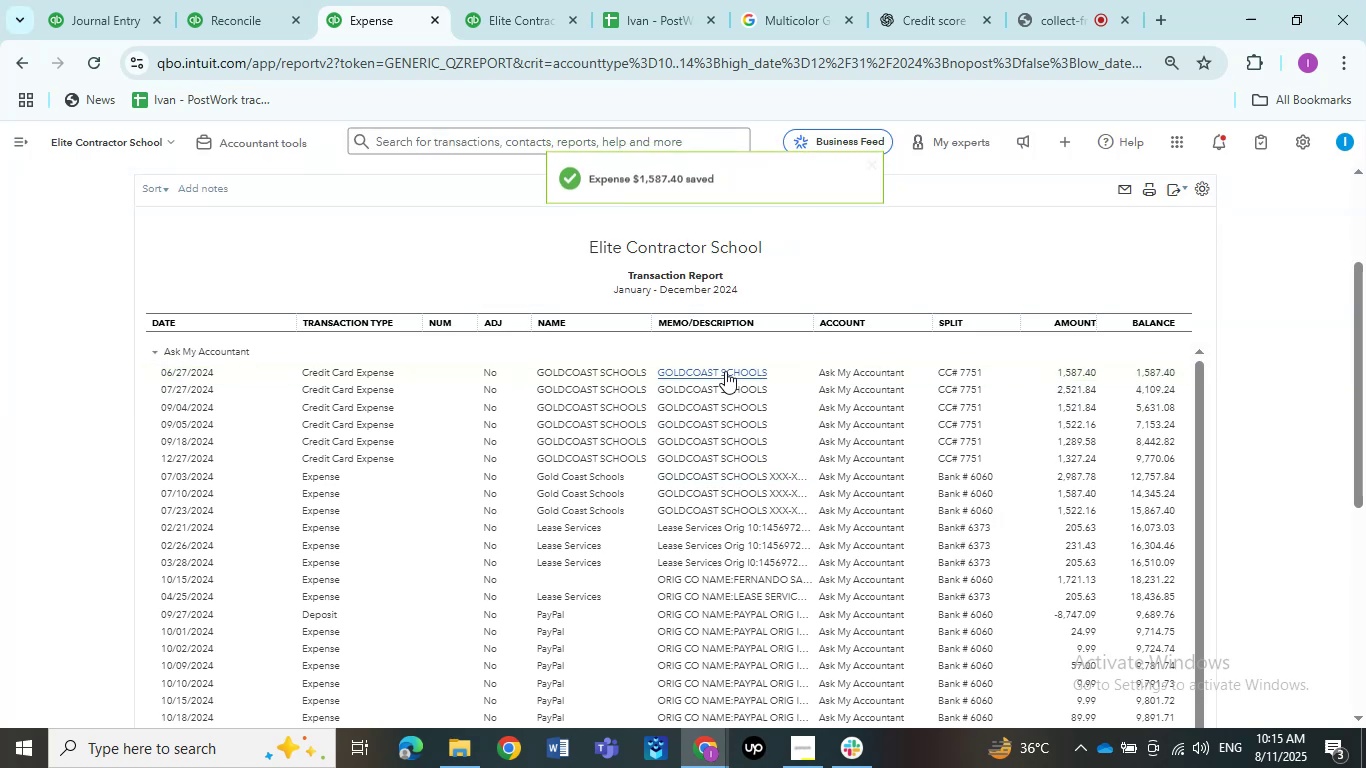 
left_click([706, 394])
 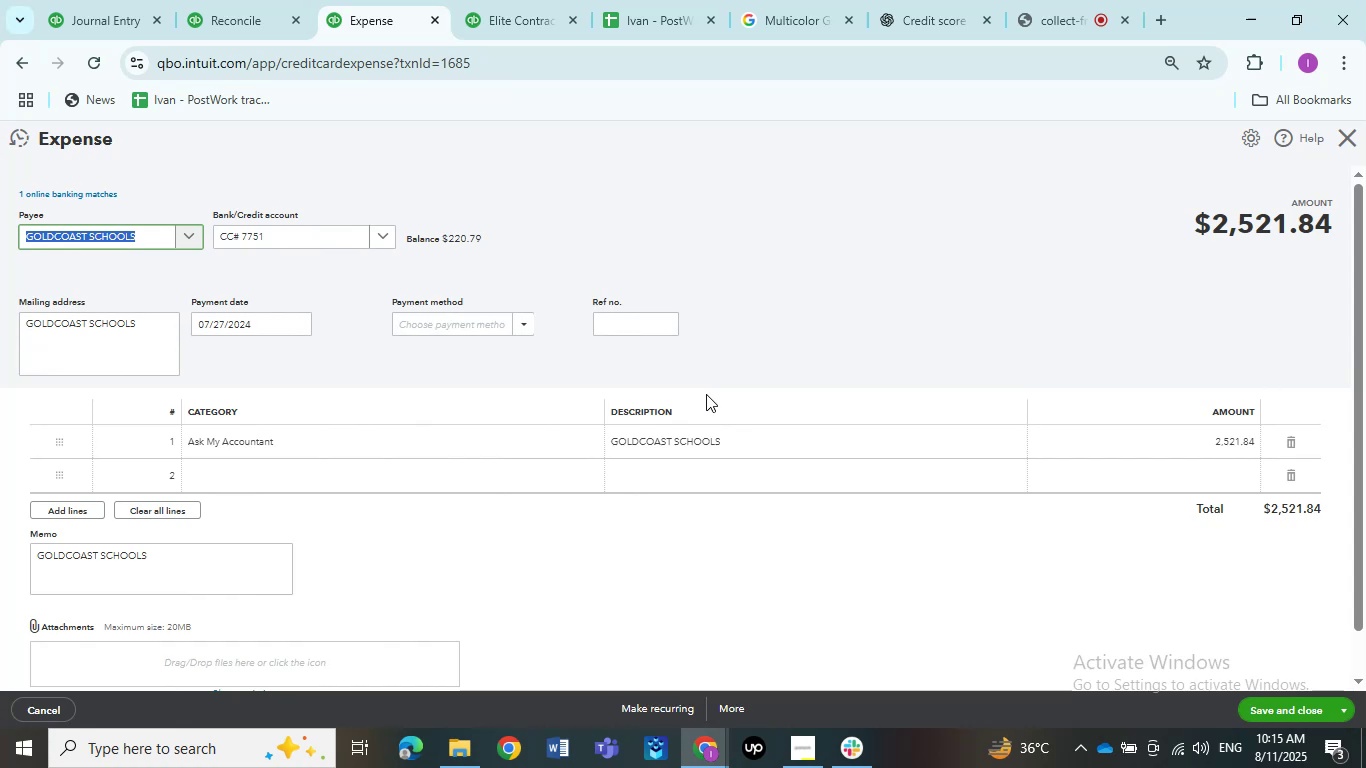 
wait(5.06)
 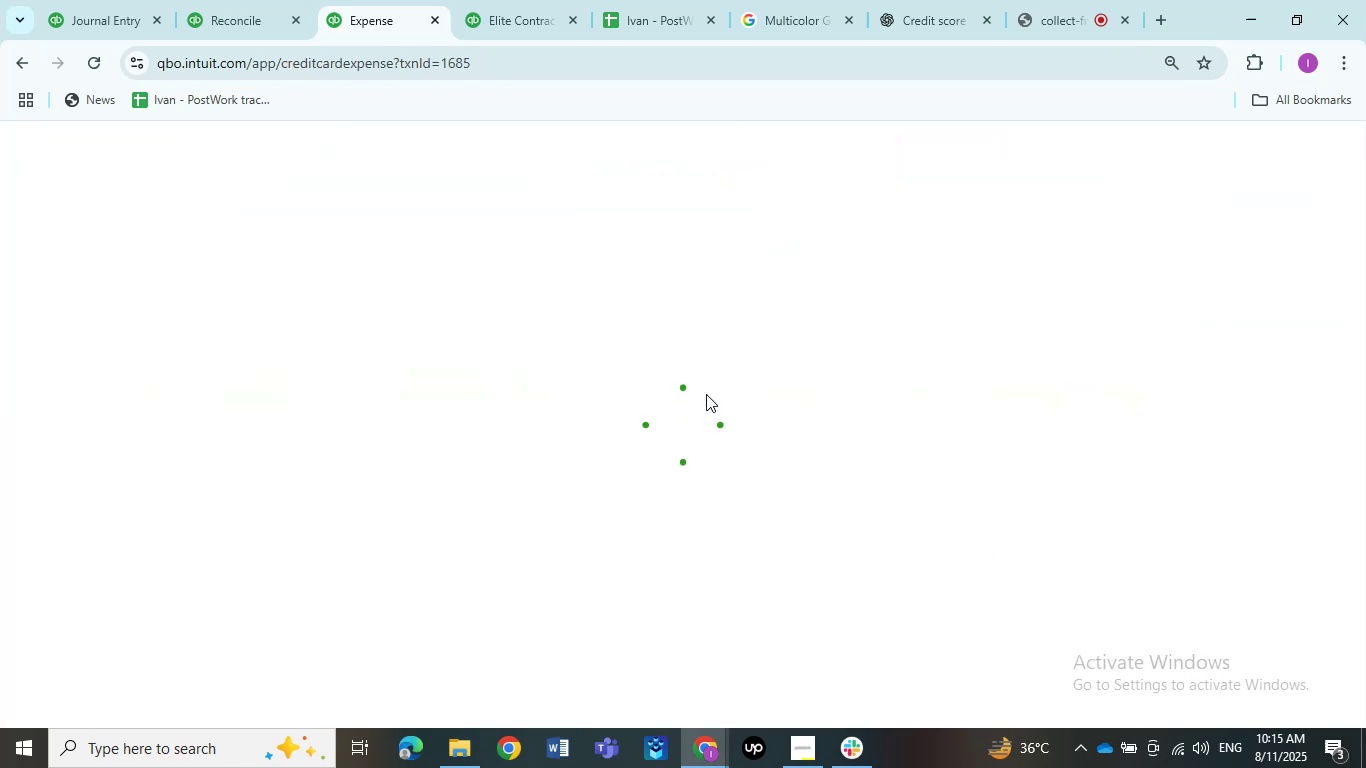 
left_click([349, 441])
 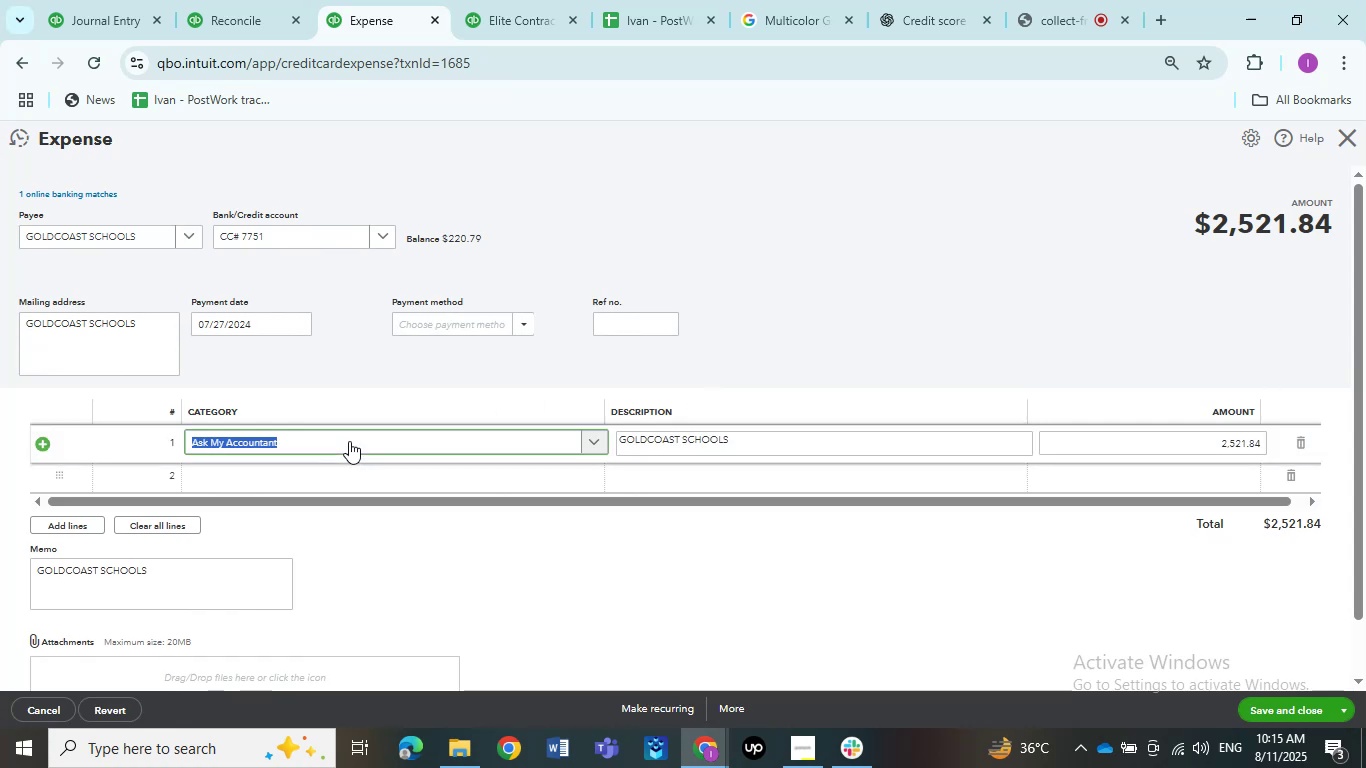 
left_click([349, 441])
 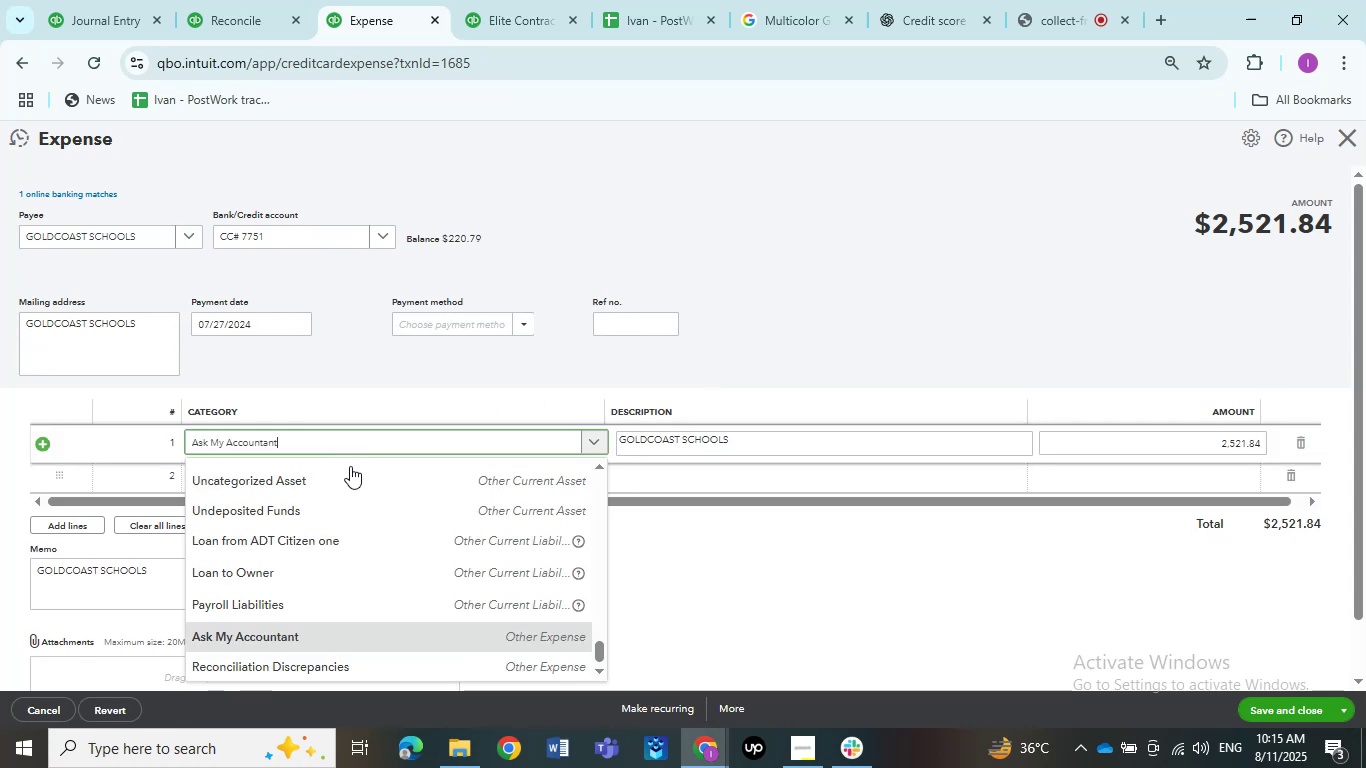 
scroll: coordinate [343, 549], scroll_direction: up, amount: 11.0
 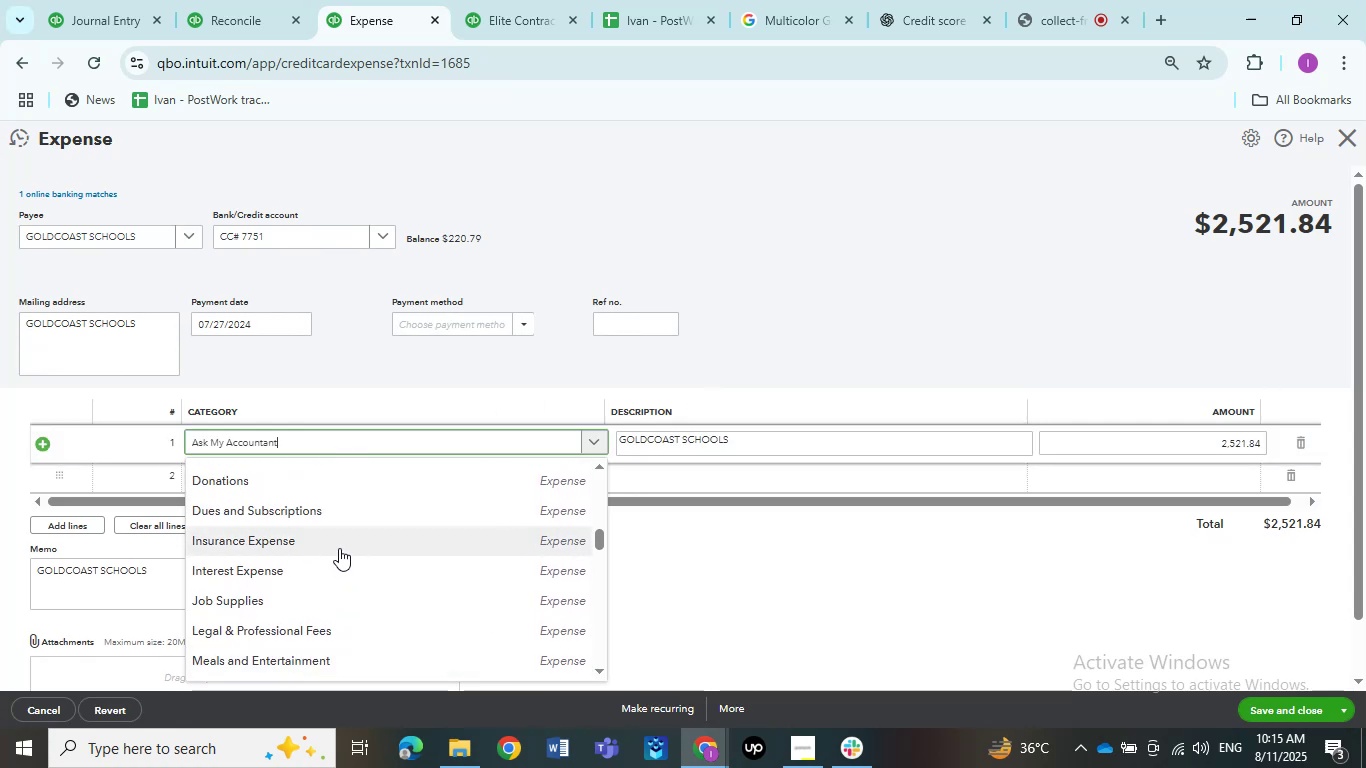 
left_click([339, 521])
 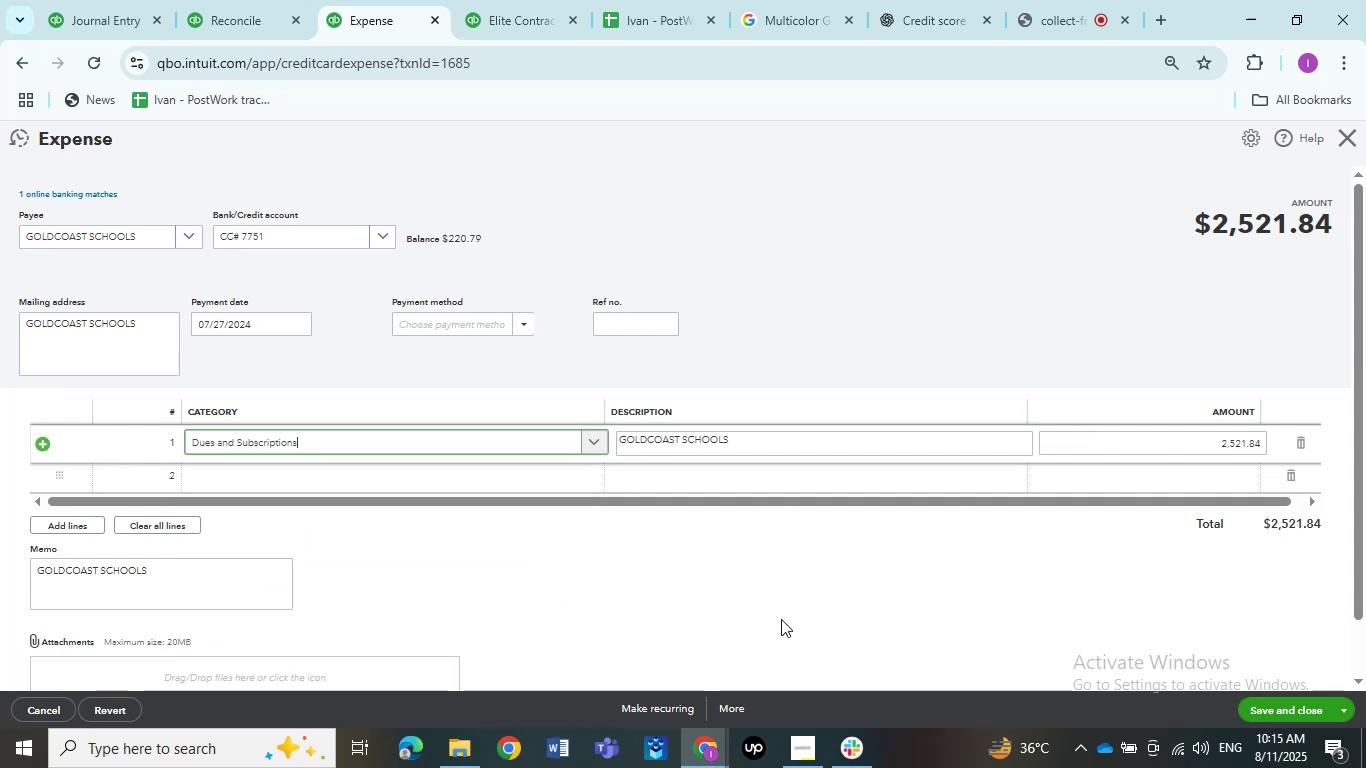 
left_click([794, 620])
 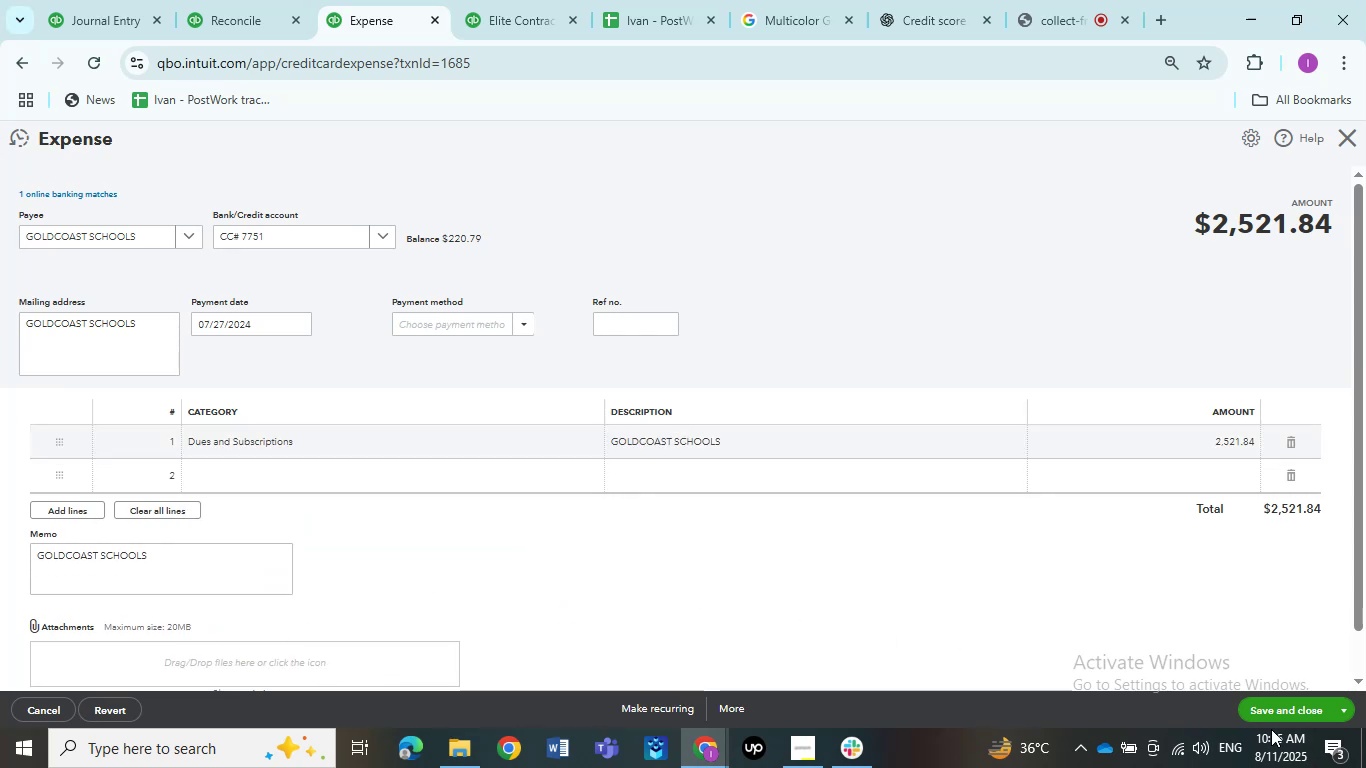 
left_click([1257, 720])
 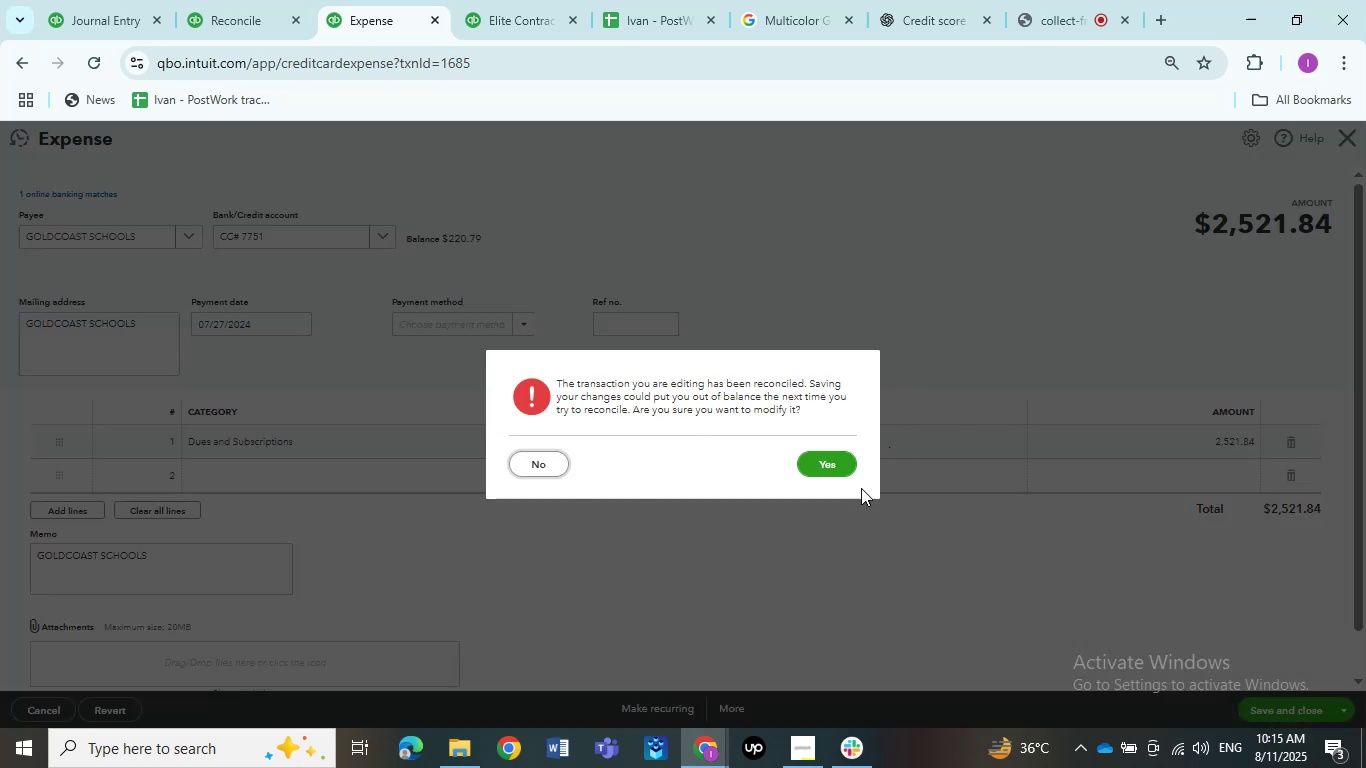 
left_click([829, 476])
 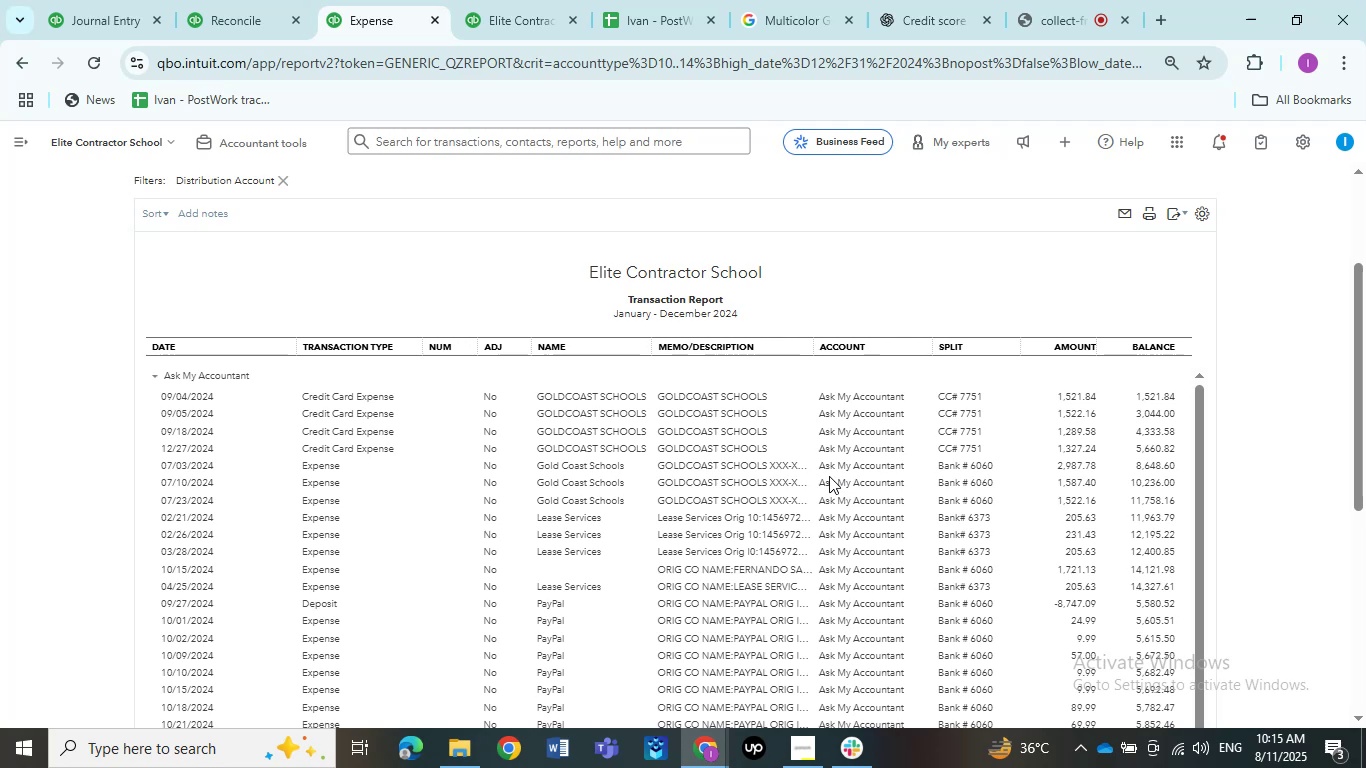 
wait(12.14)
 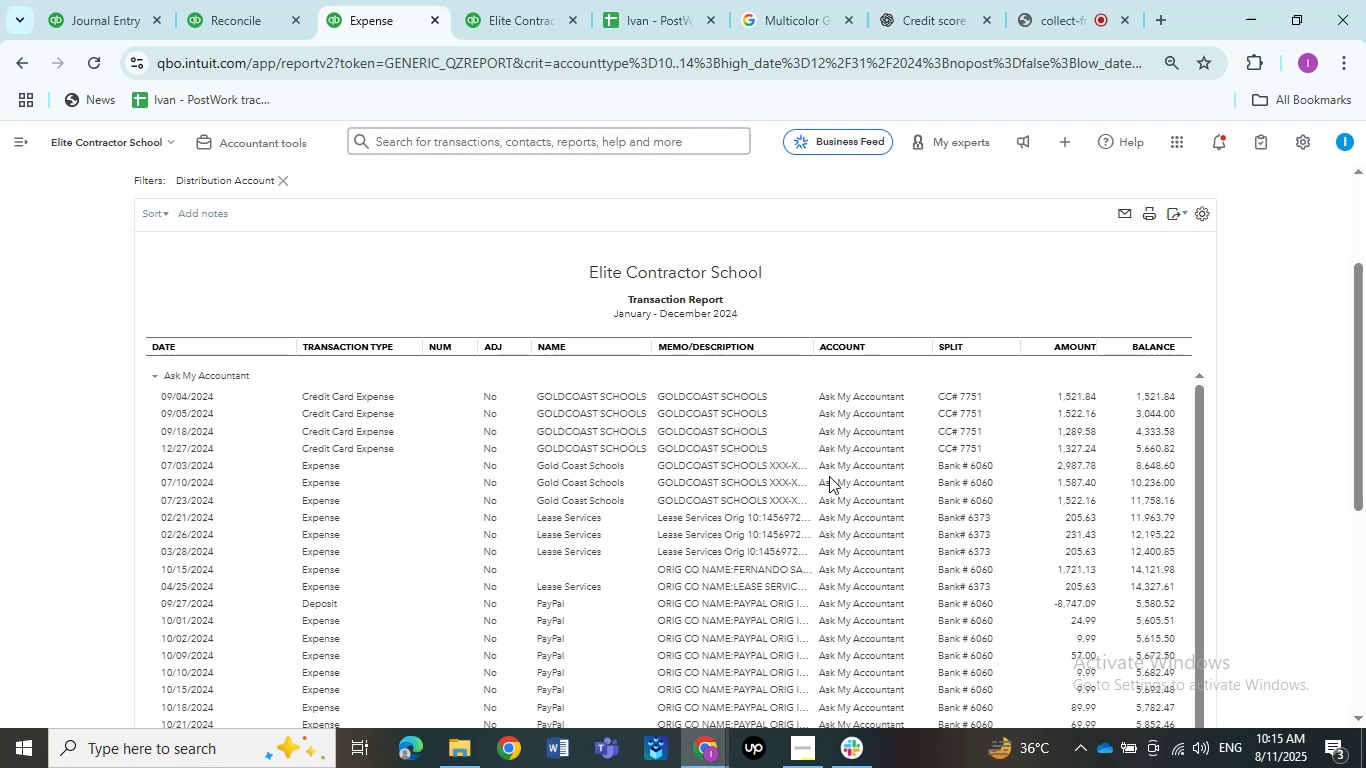 
left_click([705, 393])
 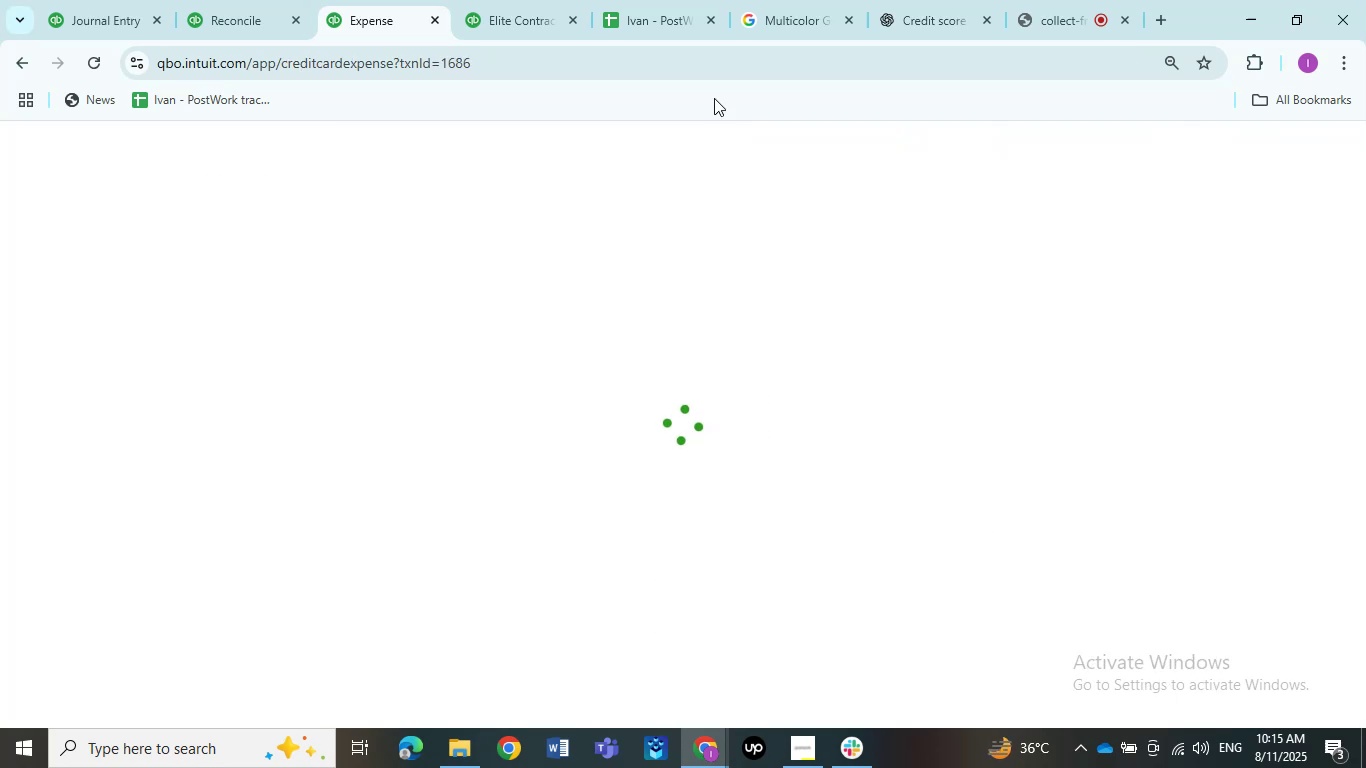 
left_click([670, 0])
 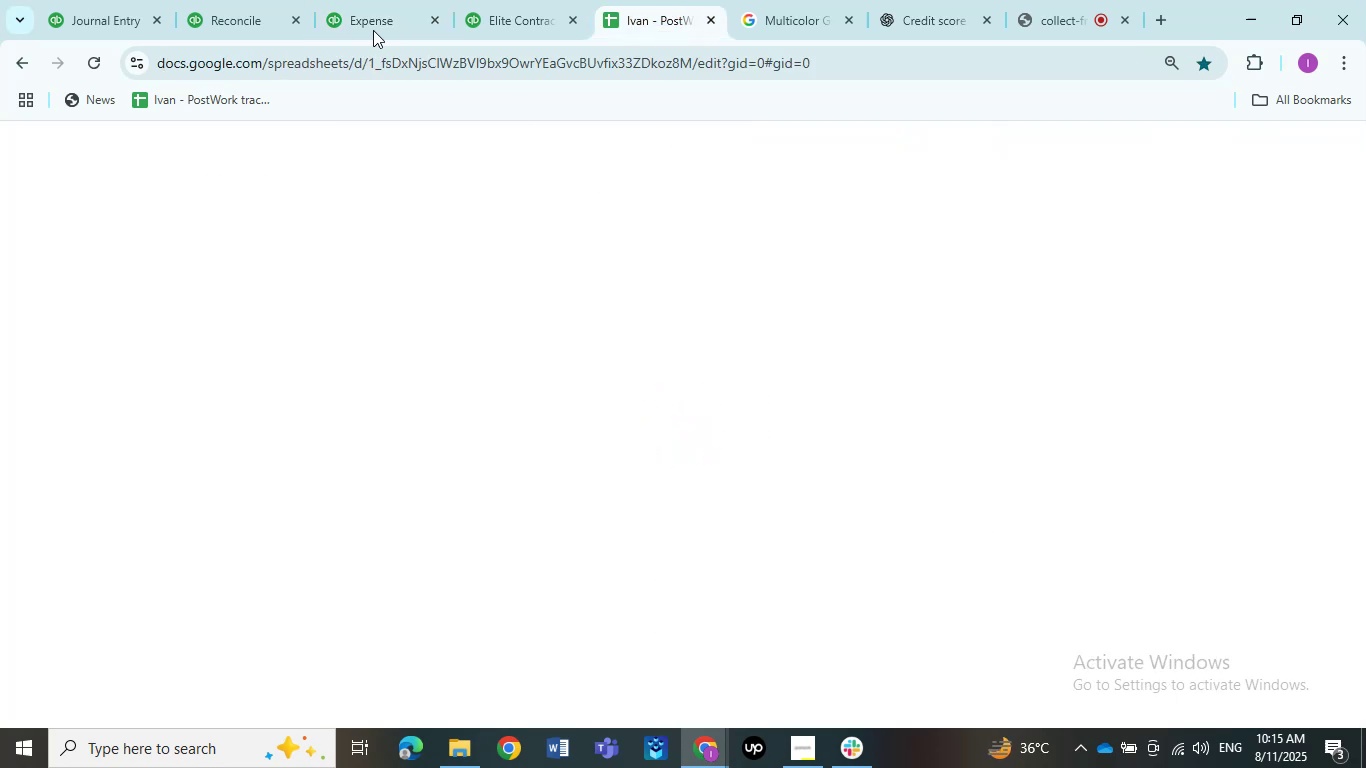 
left_click([387, 27])
 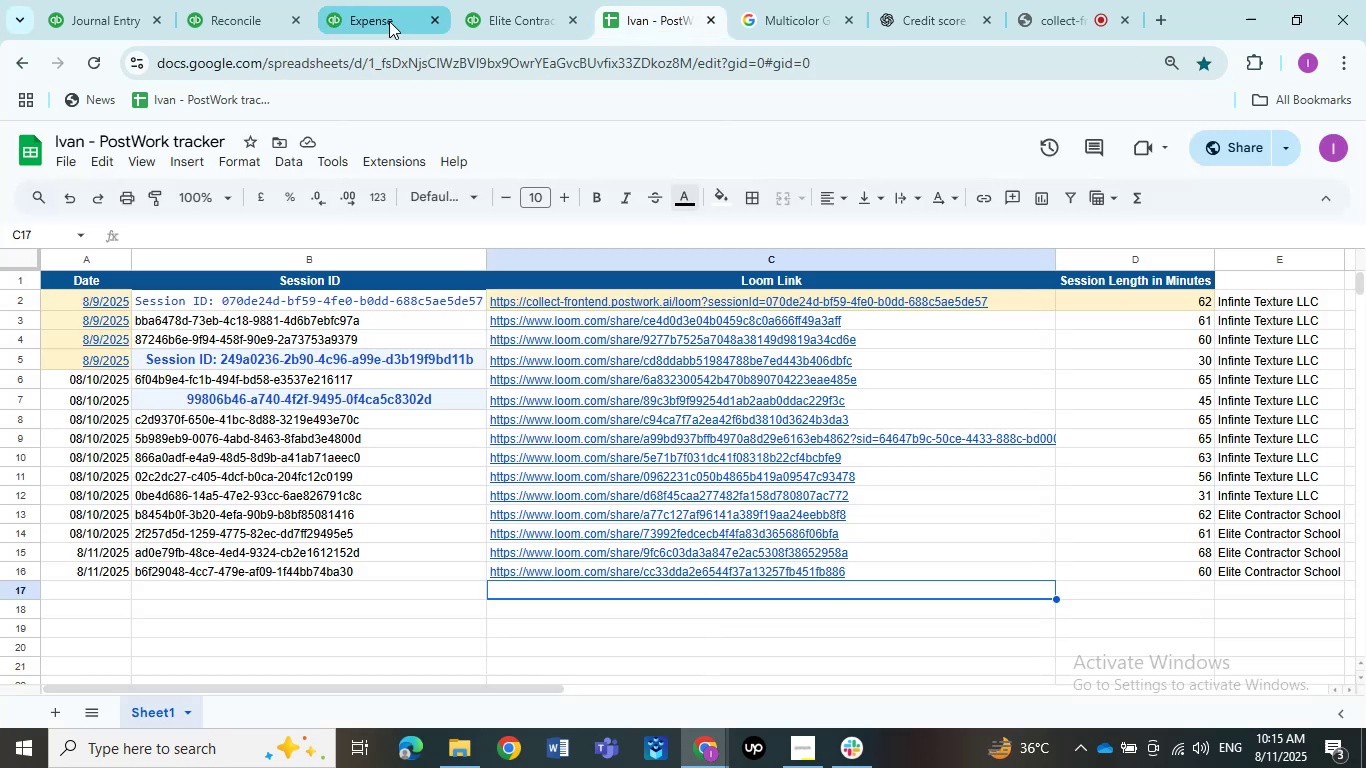 
left_click([389, 21])
 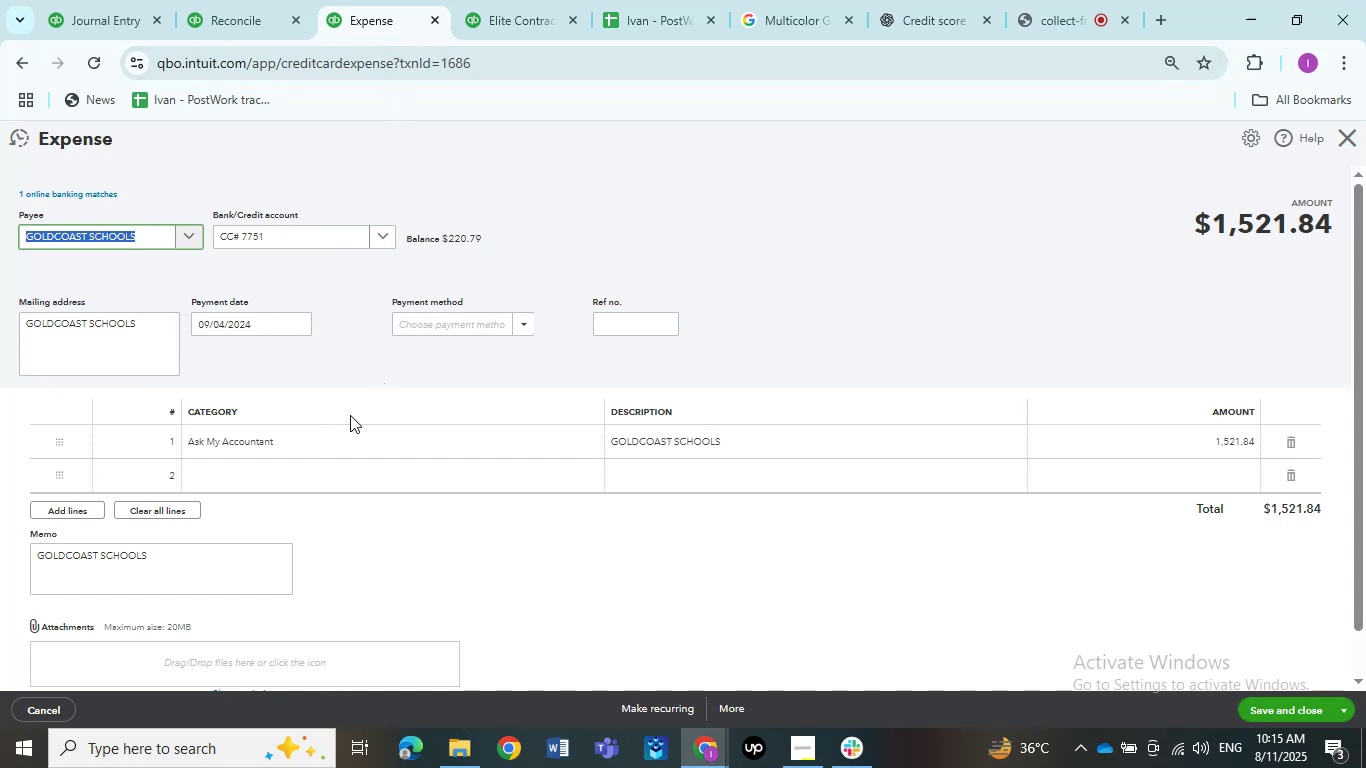 
left_click([332, 444])
 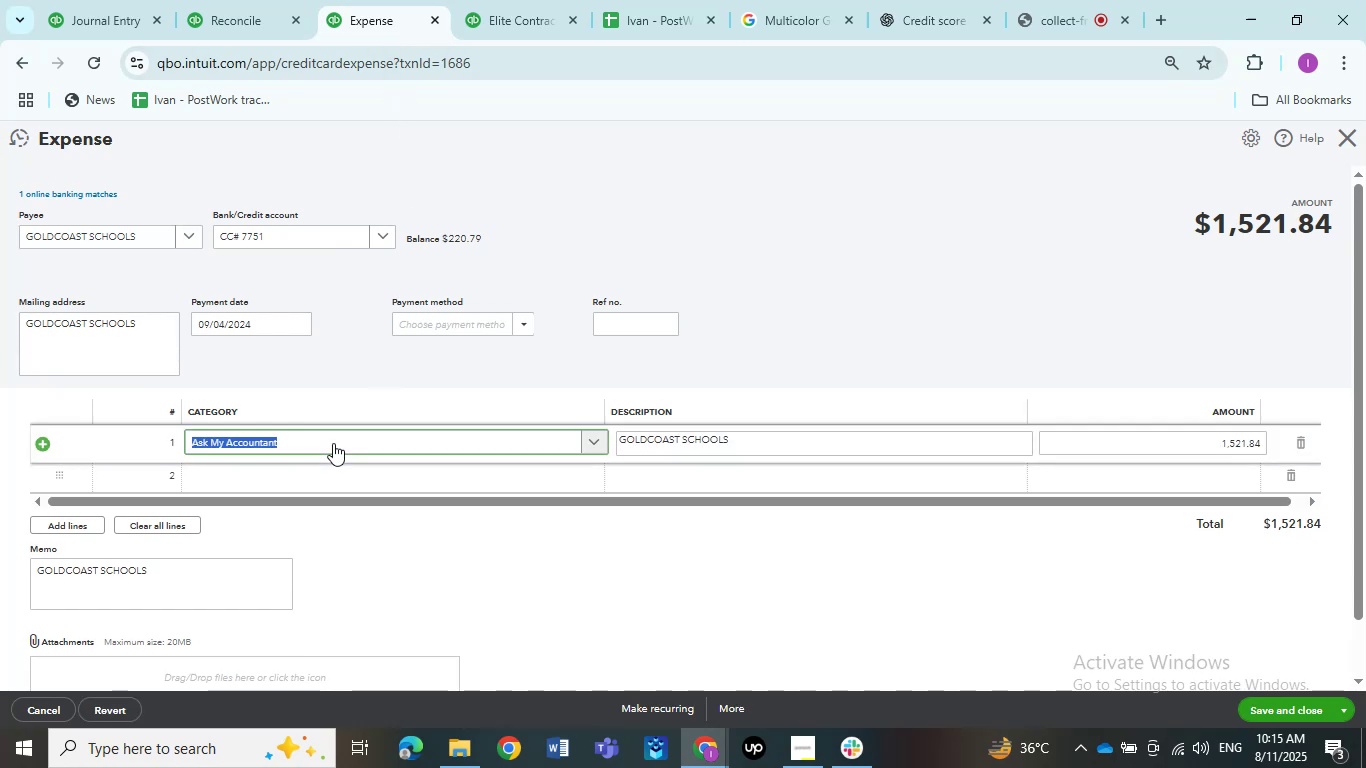 
left_click([331, 450])
 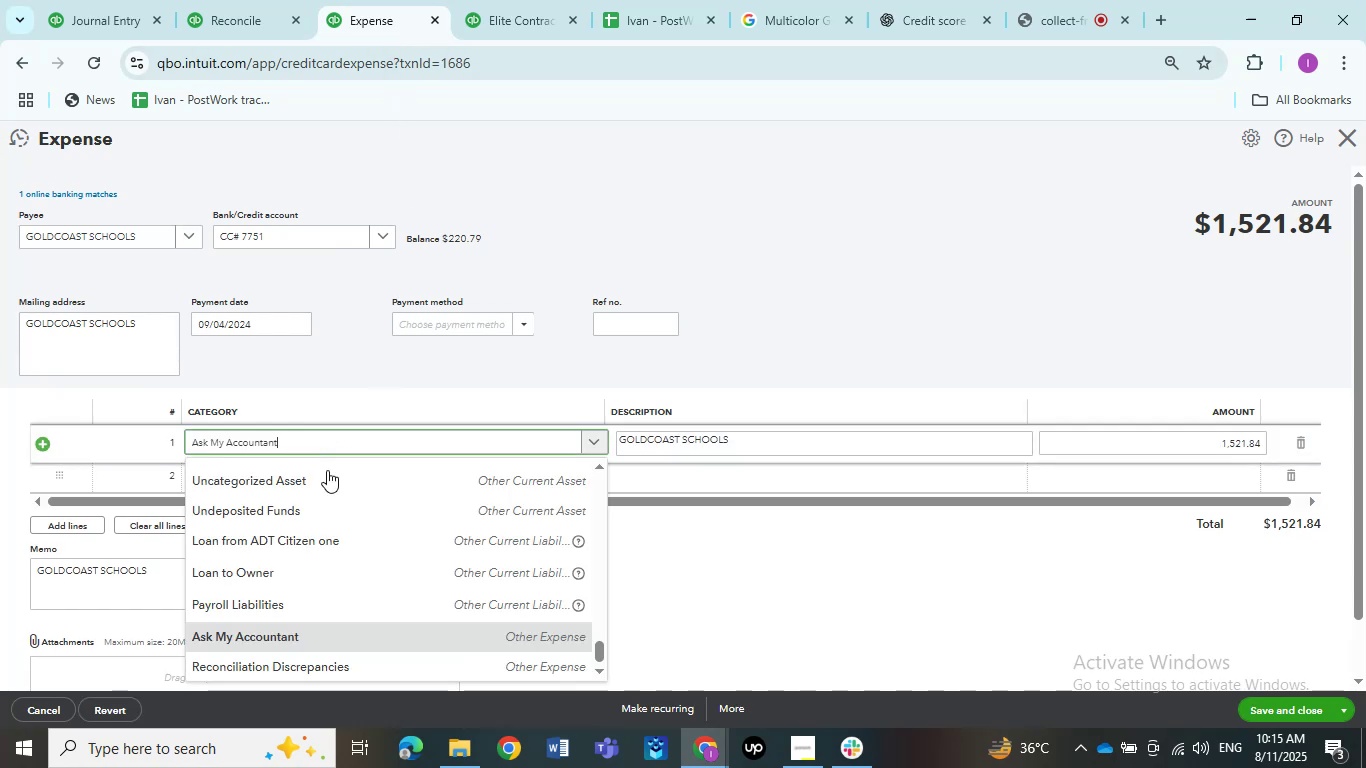 
scroll: coordinate [306, 552], scroll_direction: up, amount: 10.0
 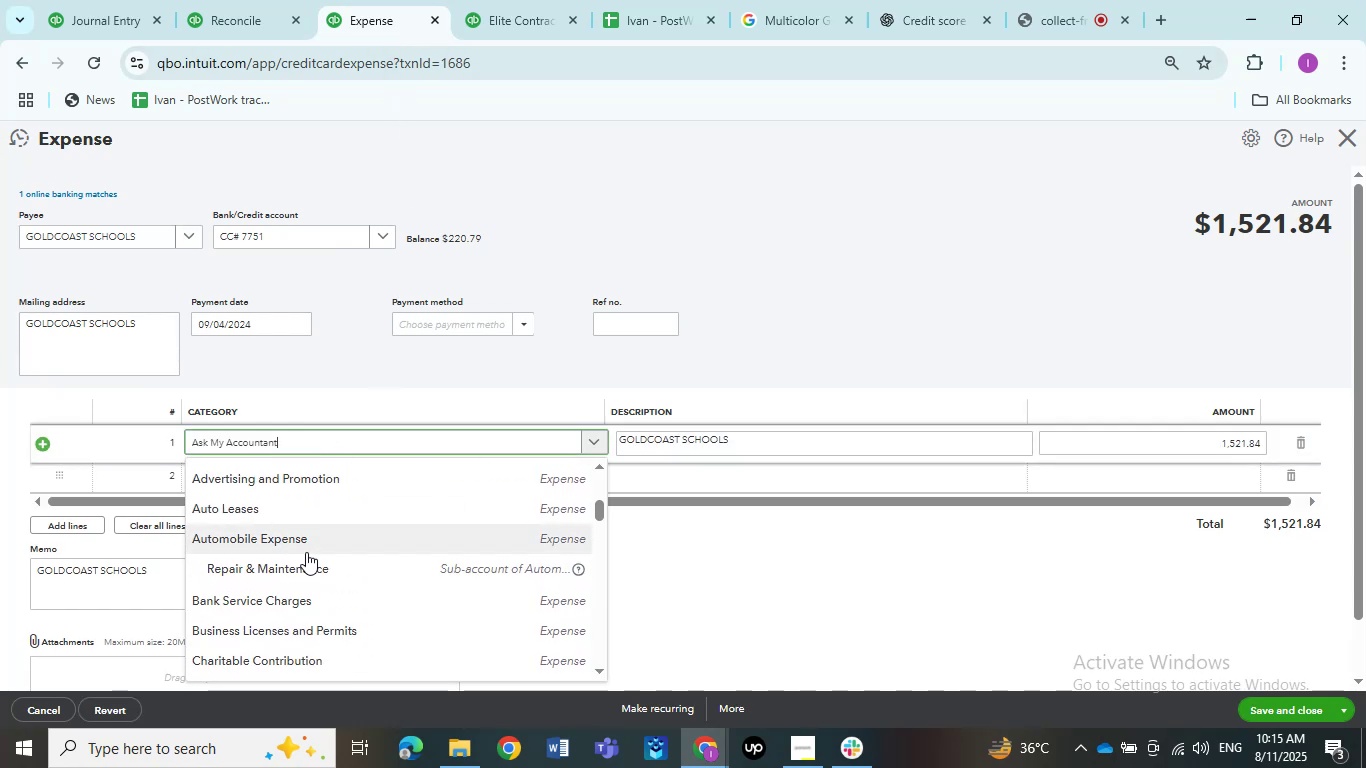 
scroll: coordinate [306, 552], scroll_direction: down, amount: 2.0
 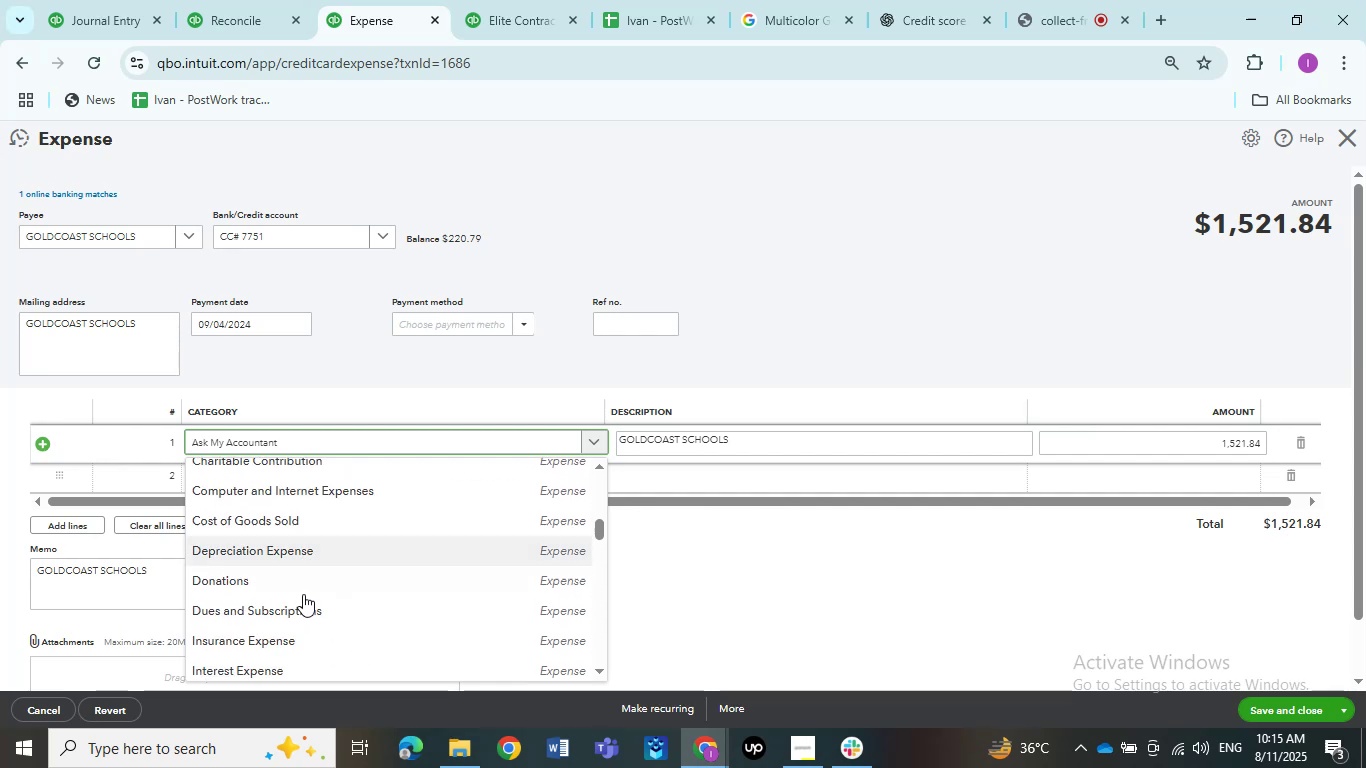 
left_click([301, 612])
 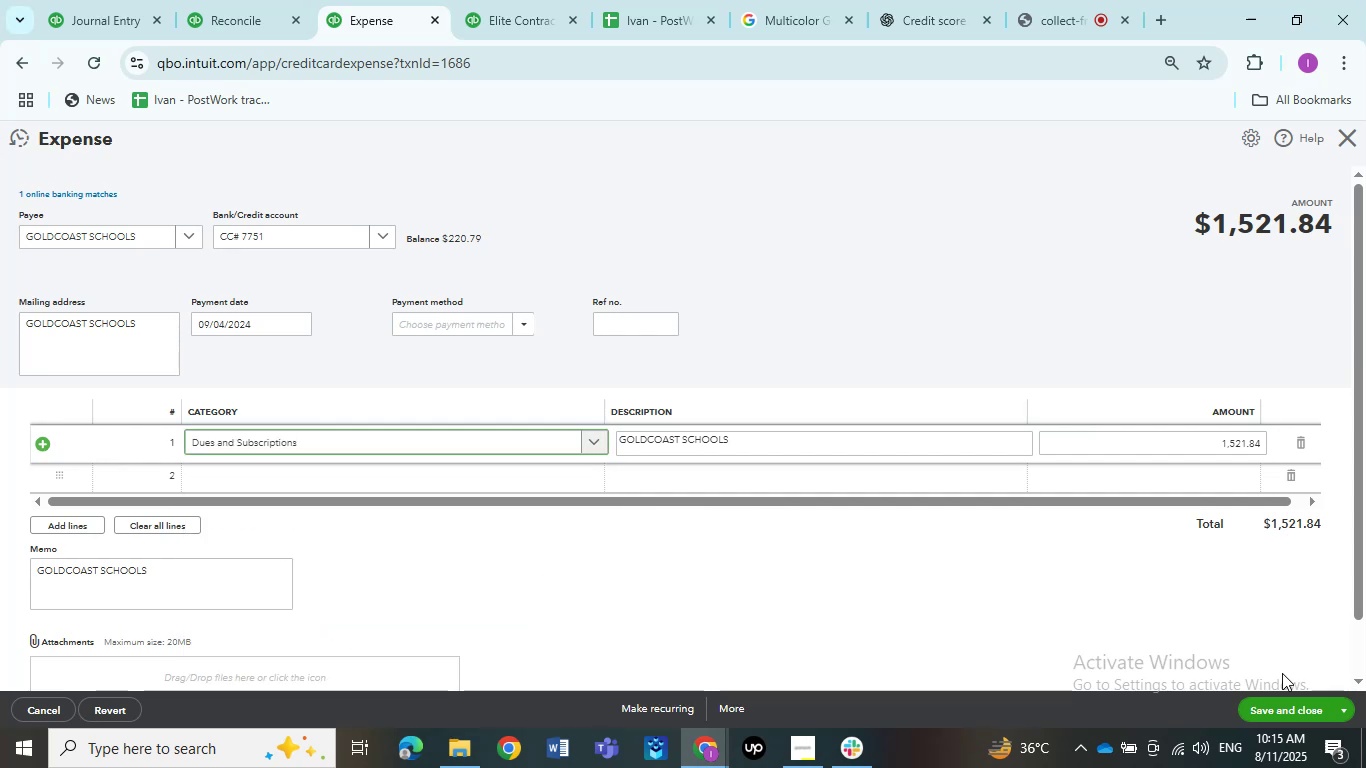 
left_click([1281, 712])
 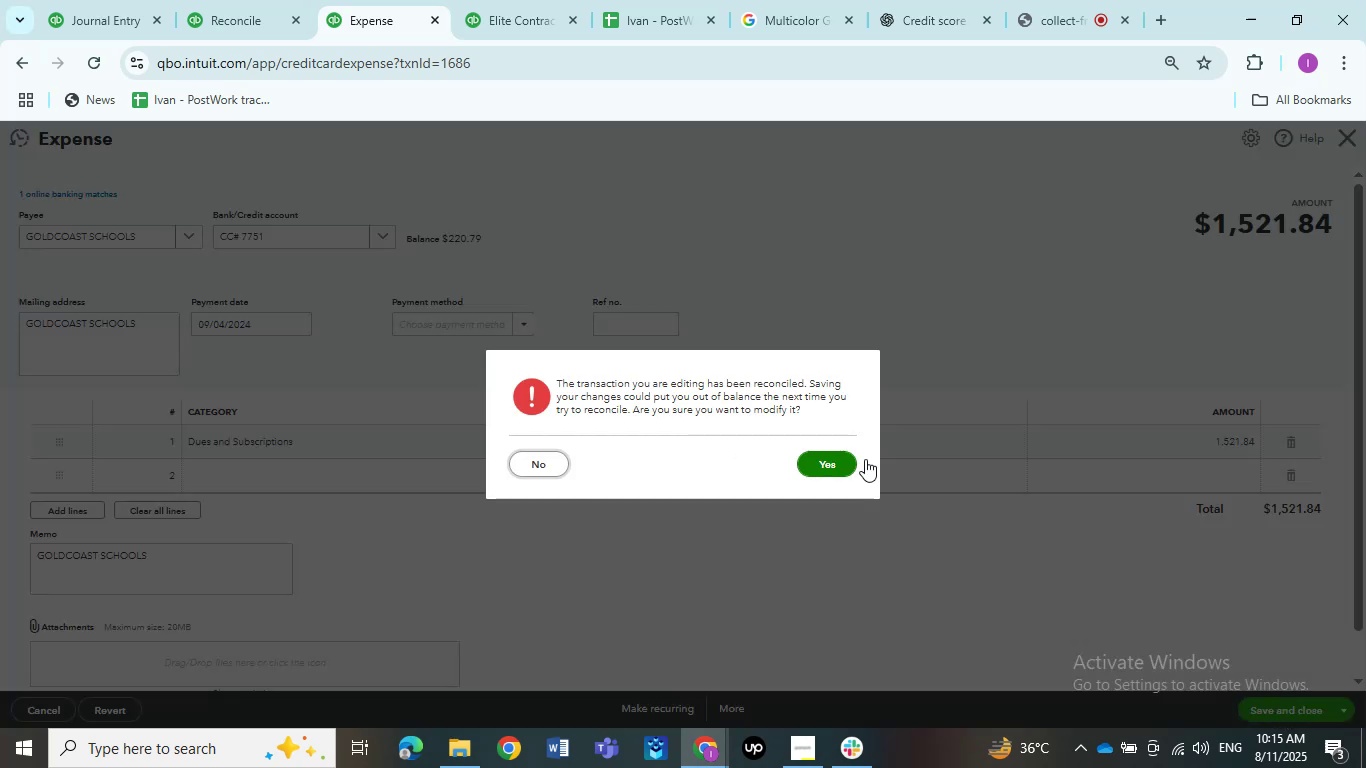 
left_click([849, 459])
 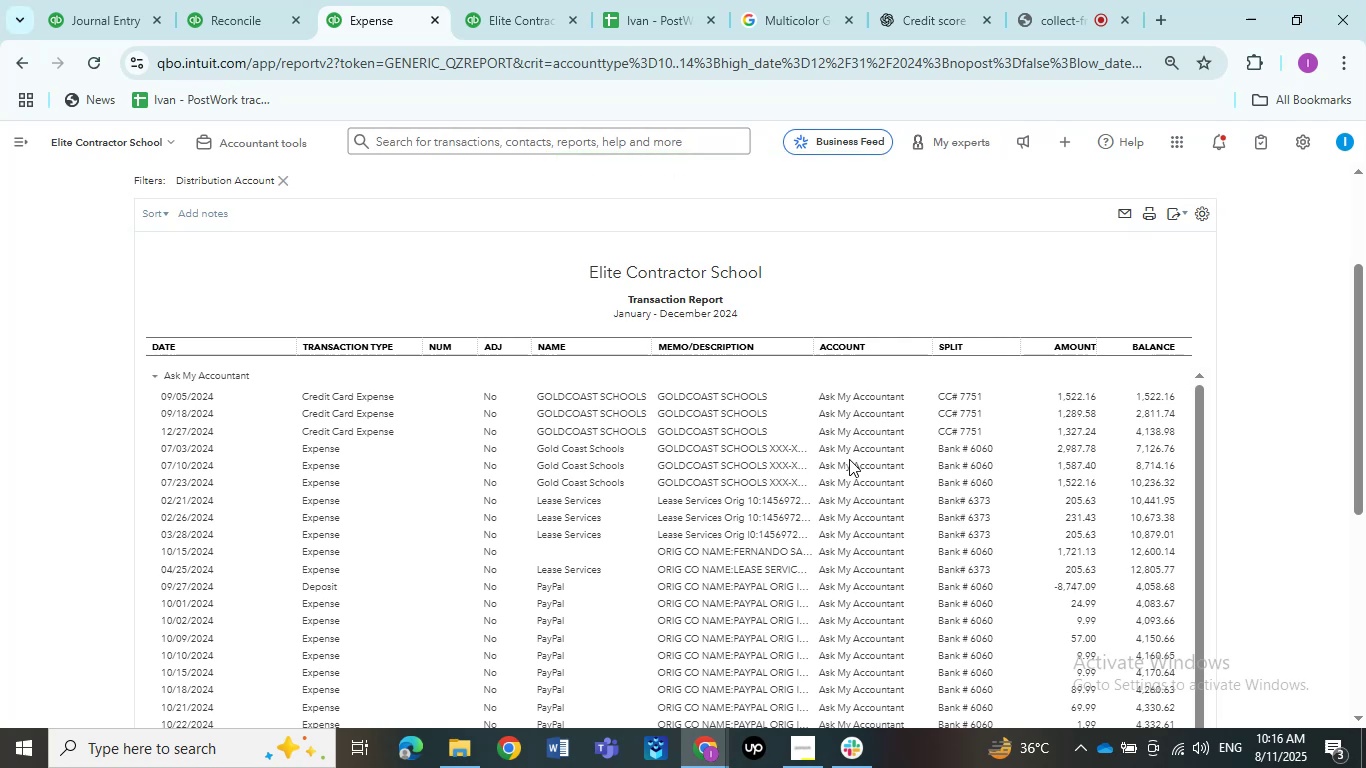 
wait(11.33)
 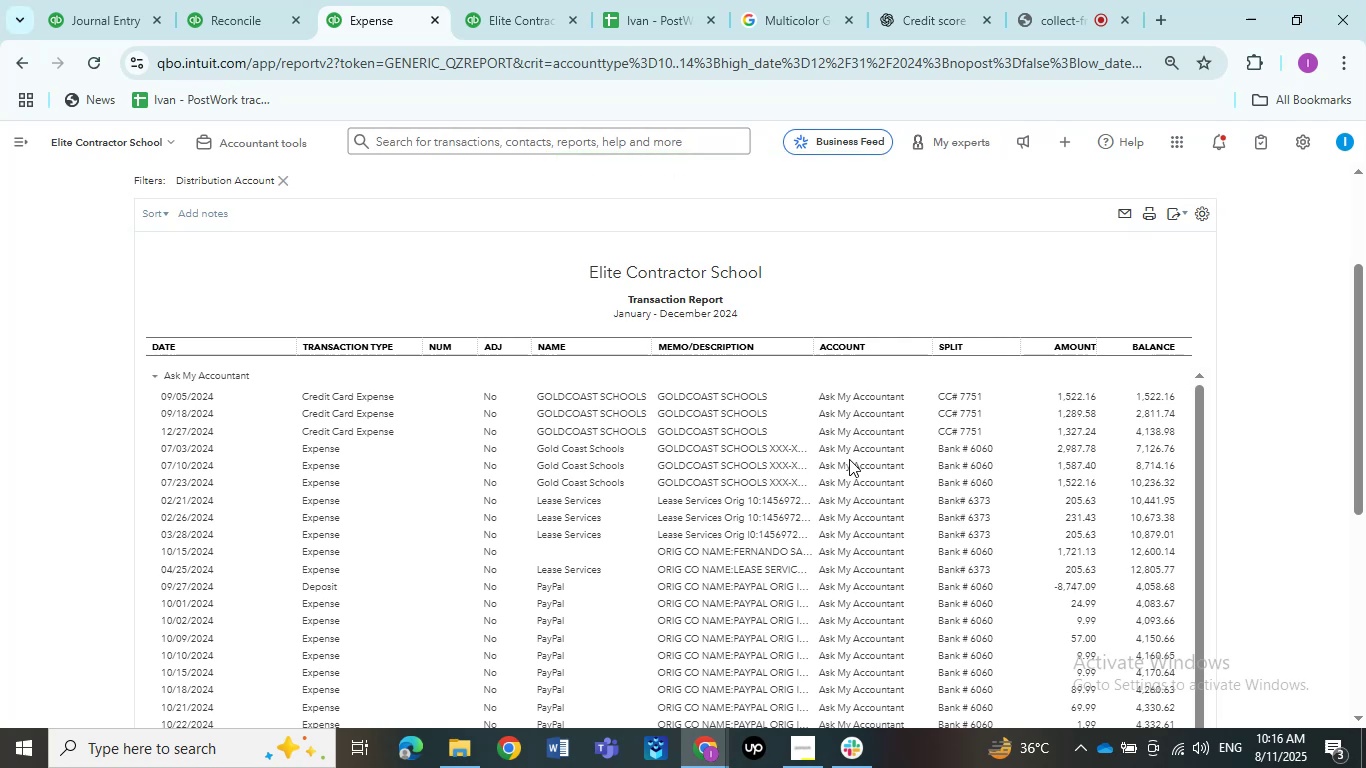 
left_click([717, 396])
 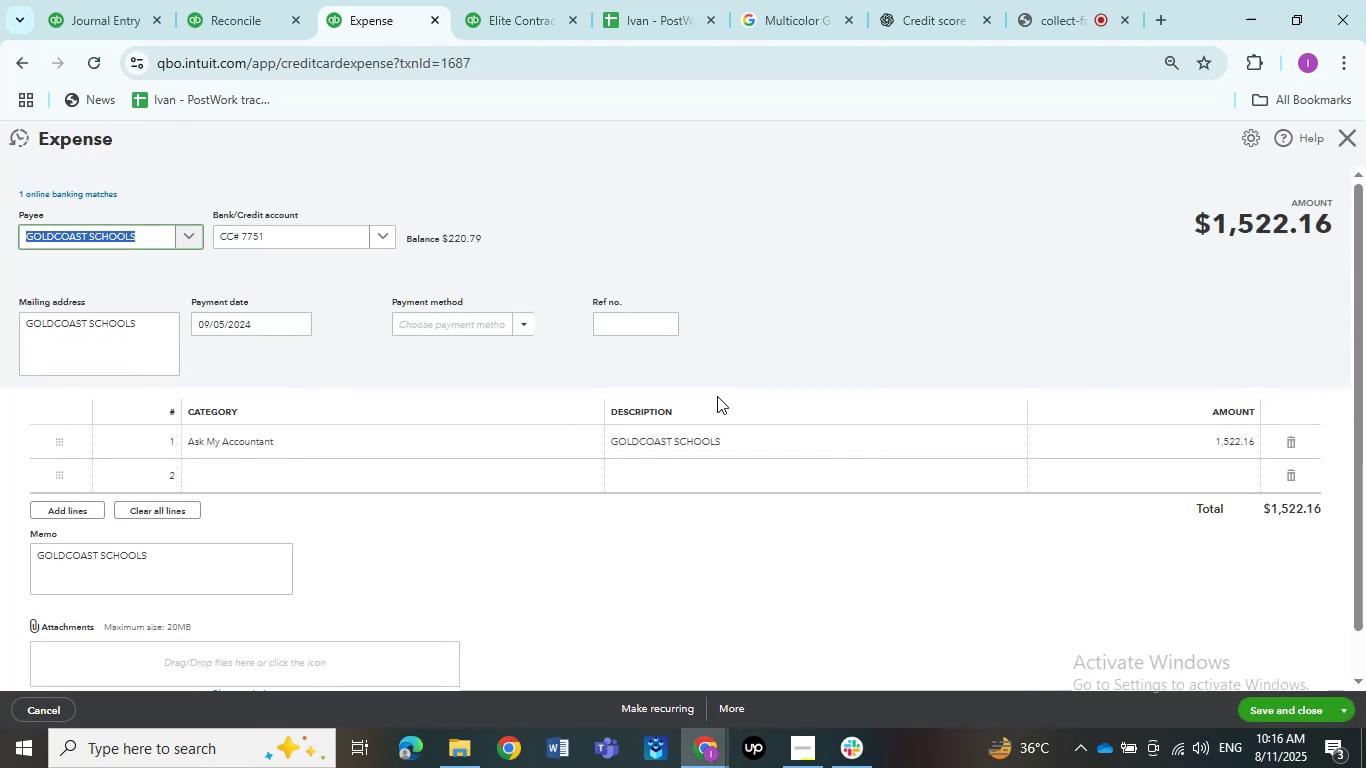 
wait(5.58)
 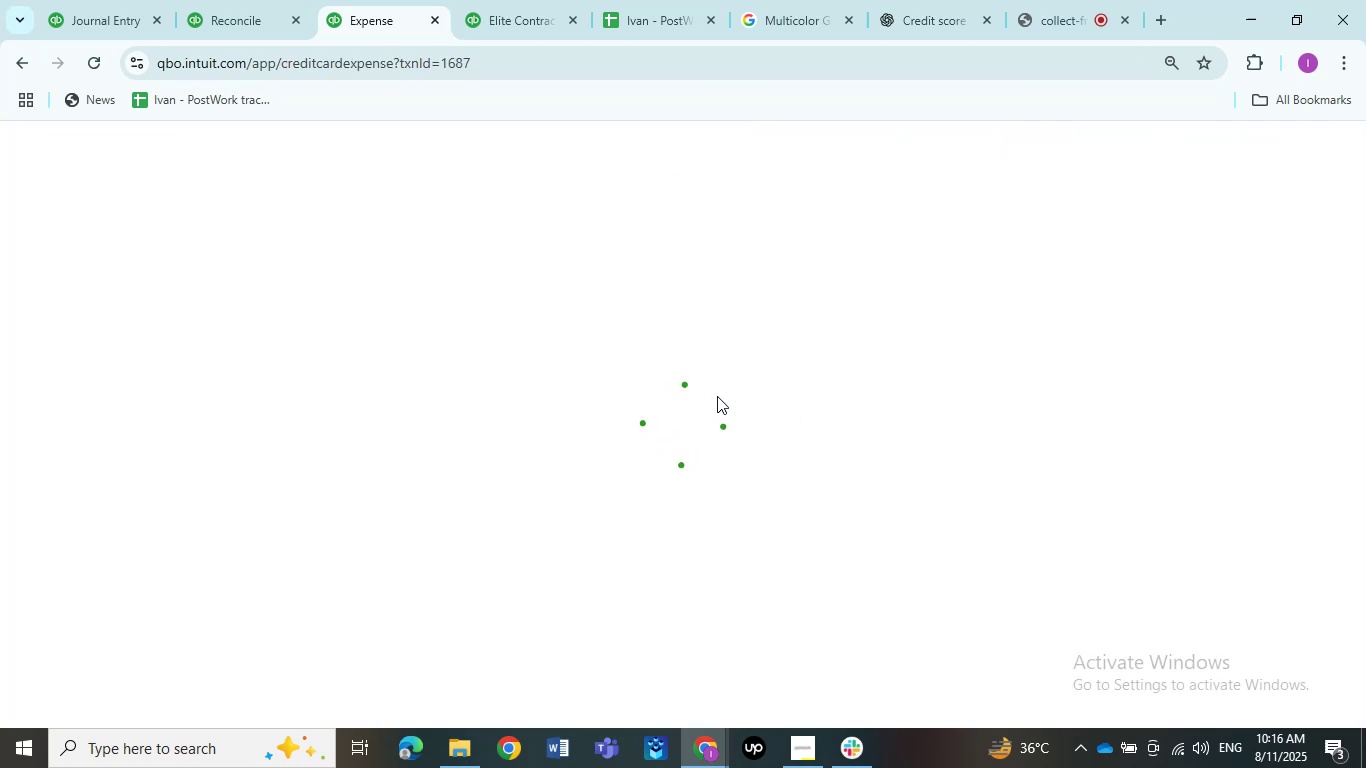 
left_click([458, 432])
 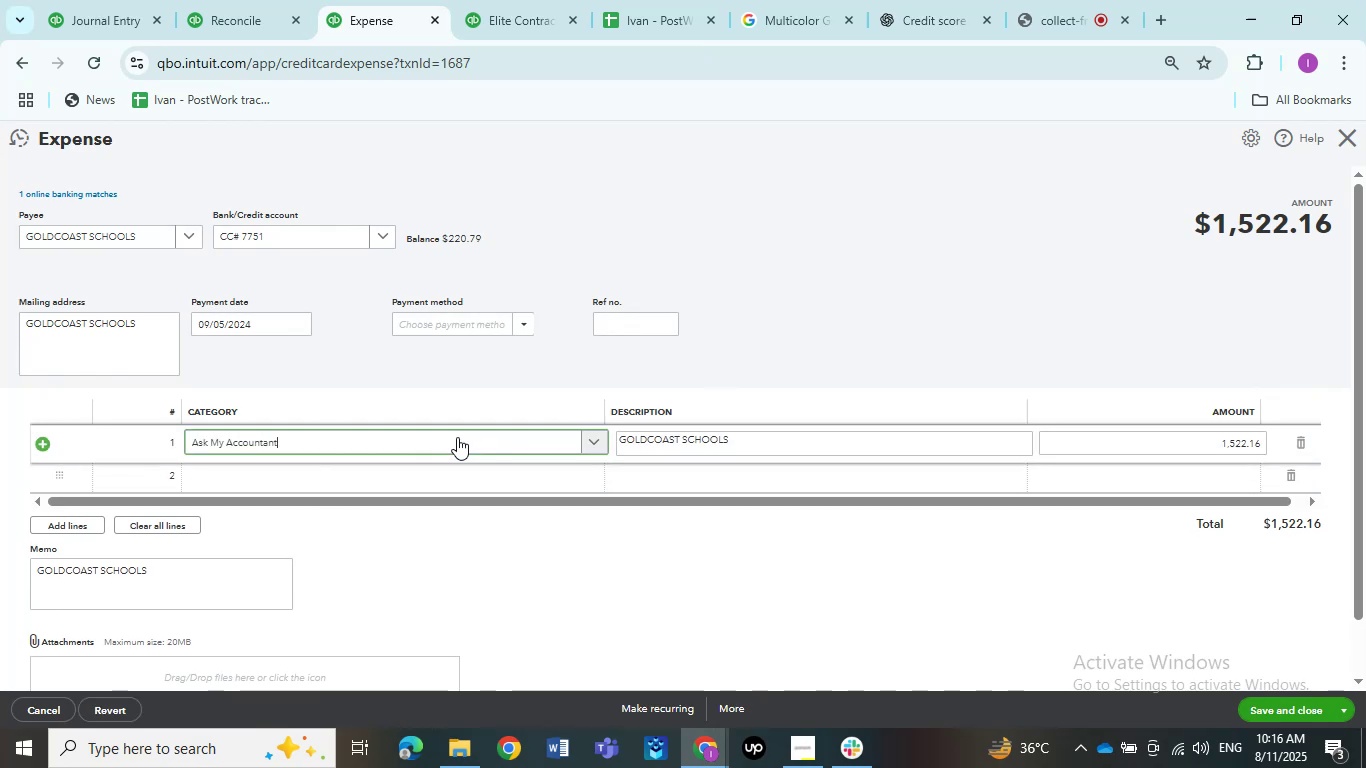 
left_click([457, 437])
 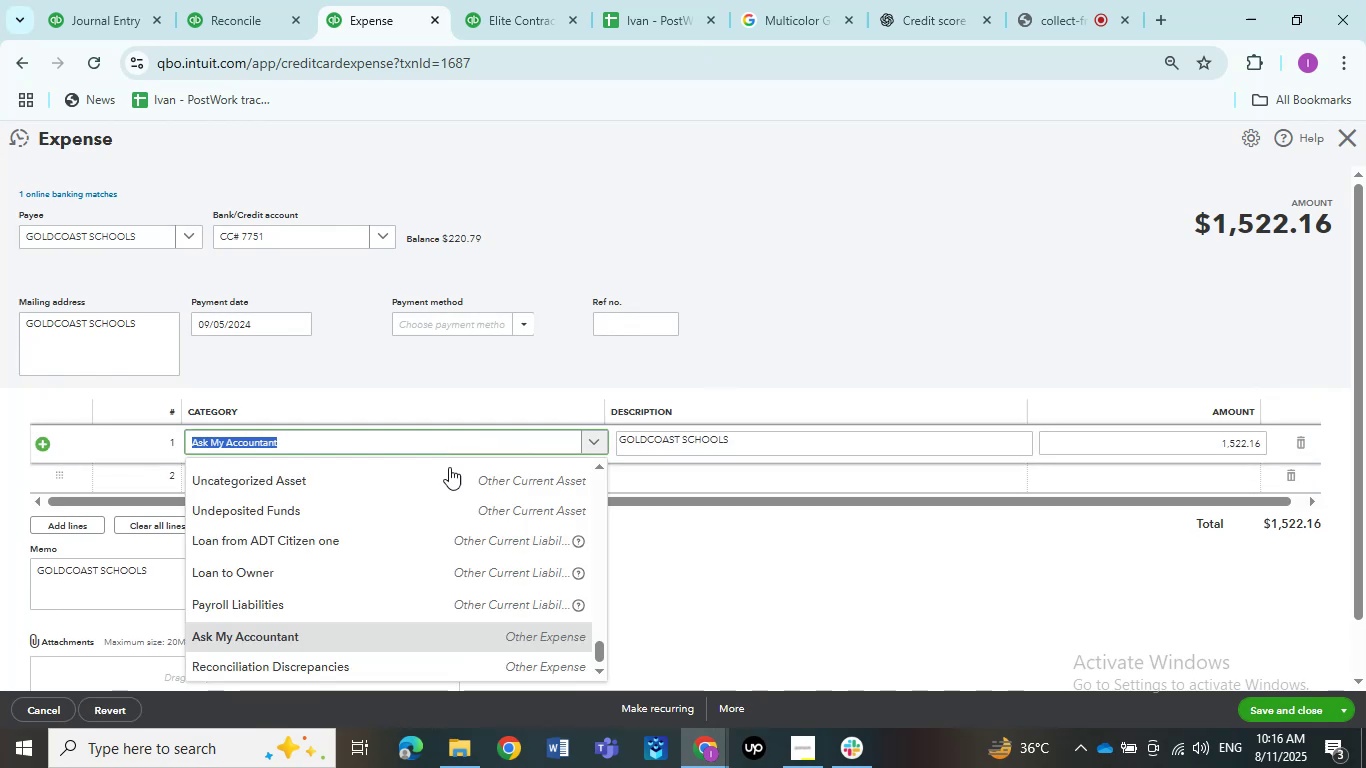 
scroll: coordinate [428, 559], scroll_direction: up, amount: 9.0
 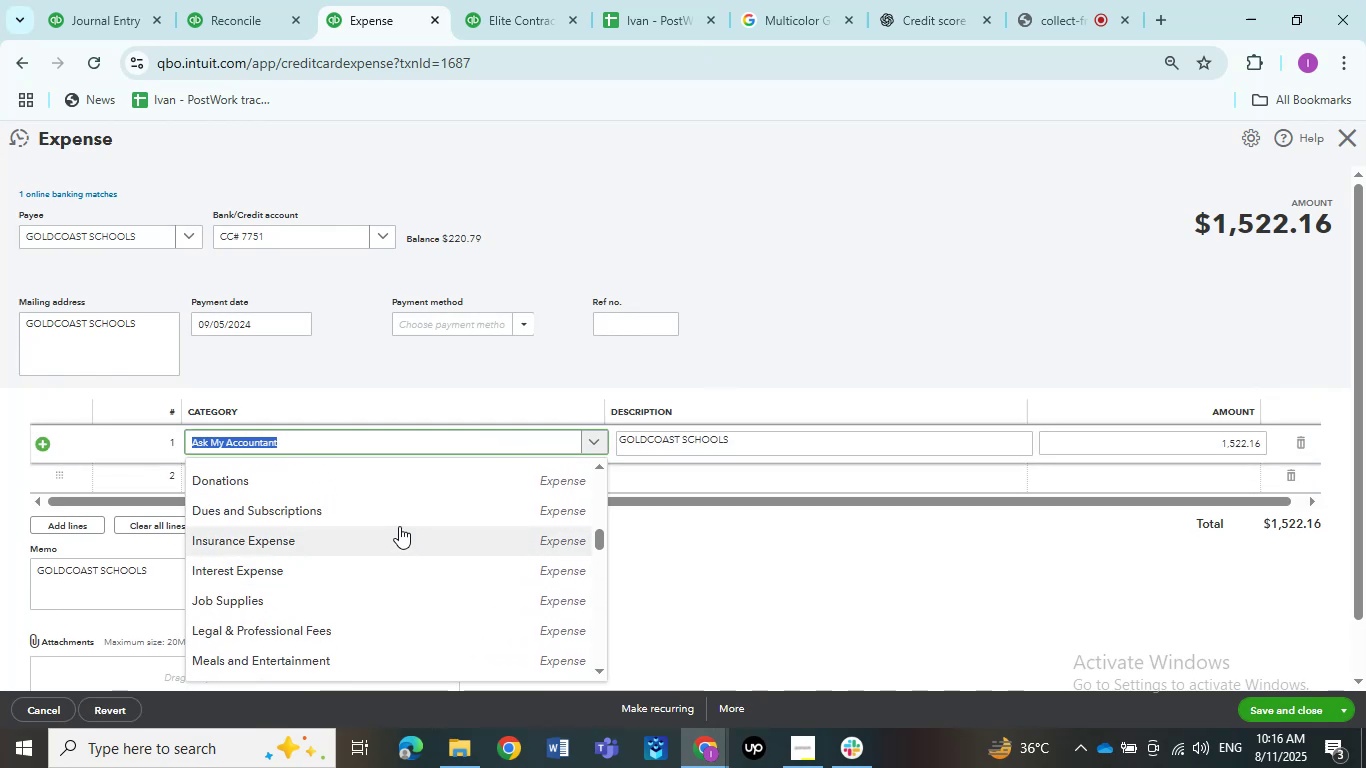 
left_click([390, 523])
 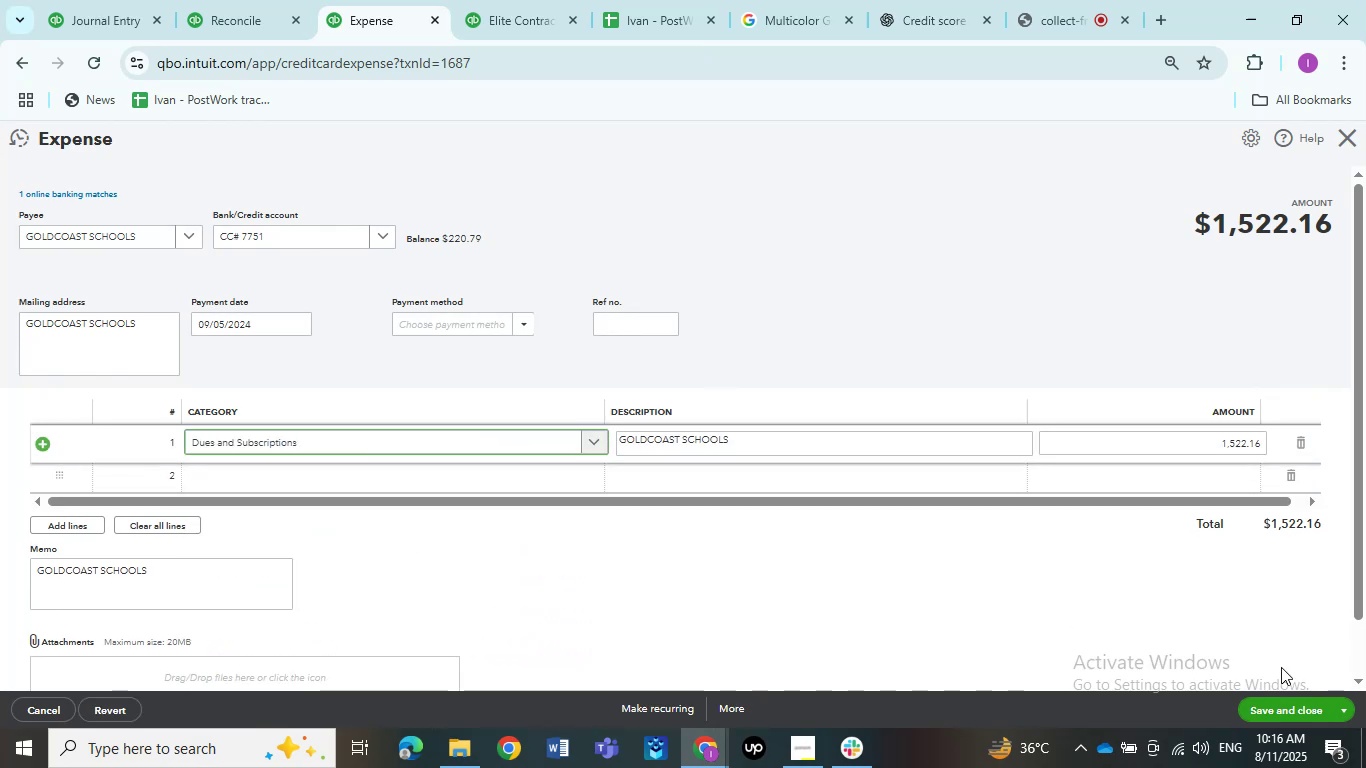 
left_click([1280, 717])
 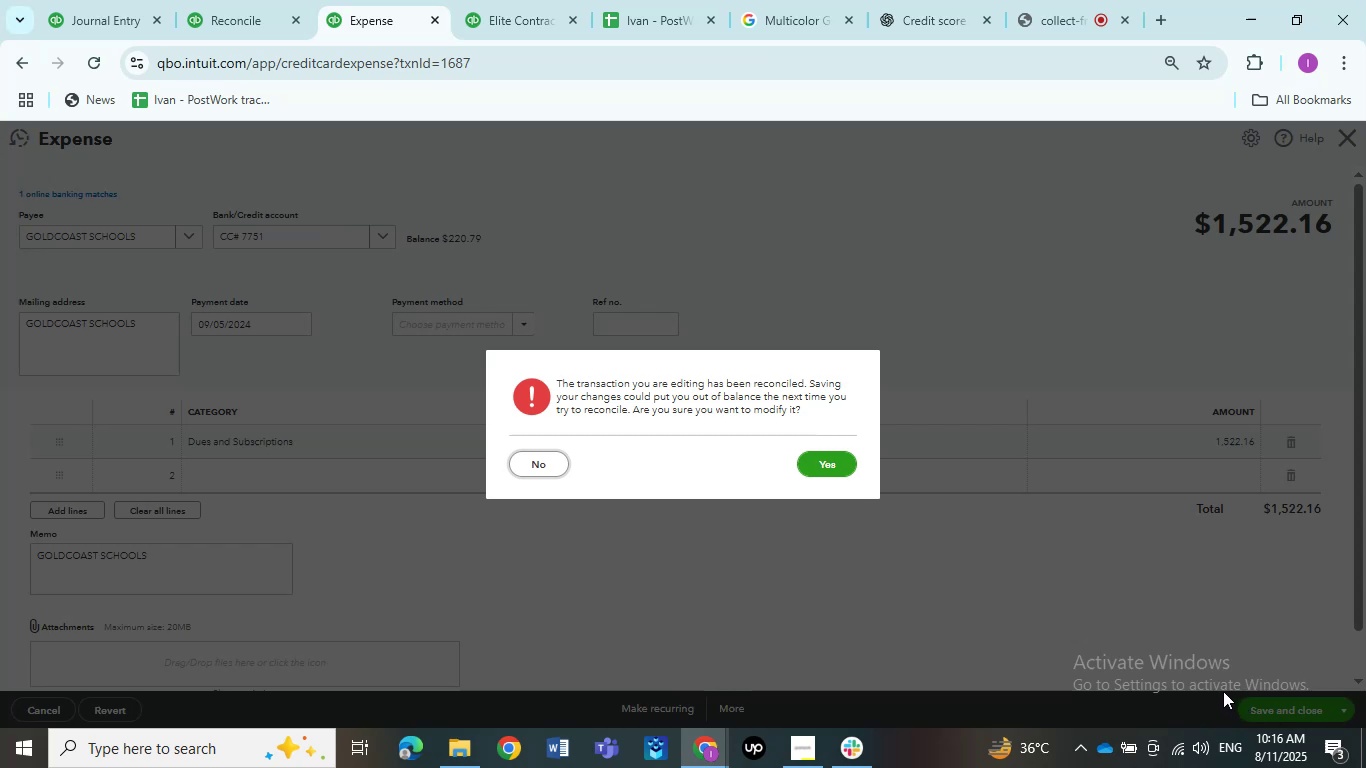 
wait(13.98)
 